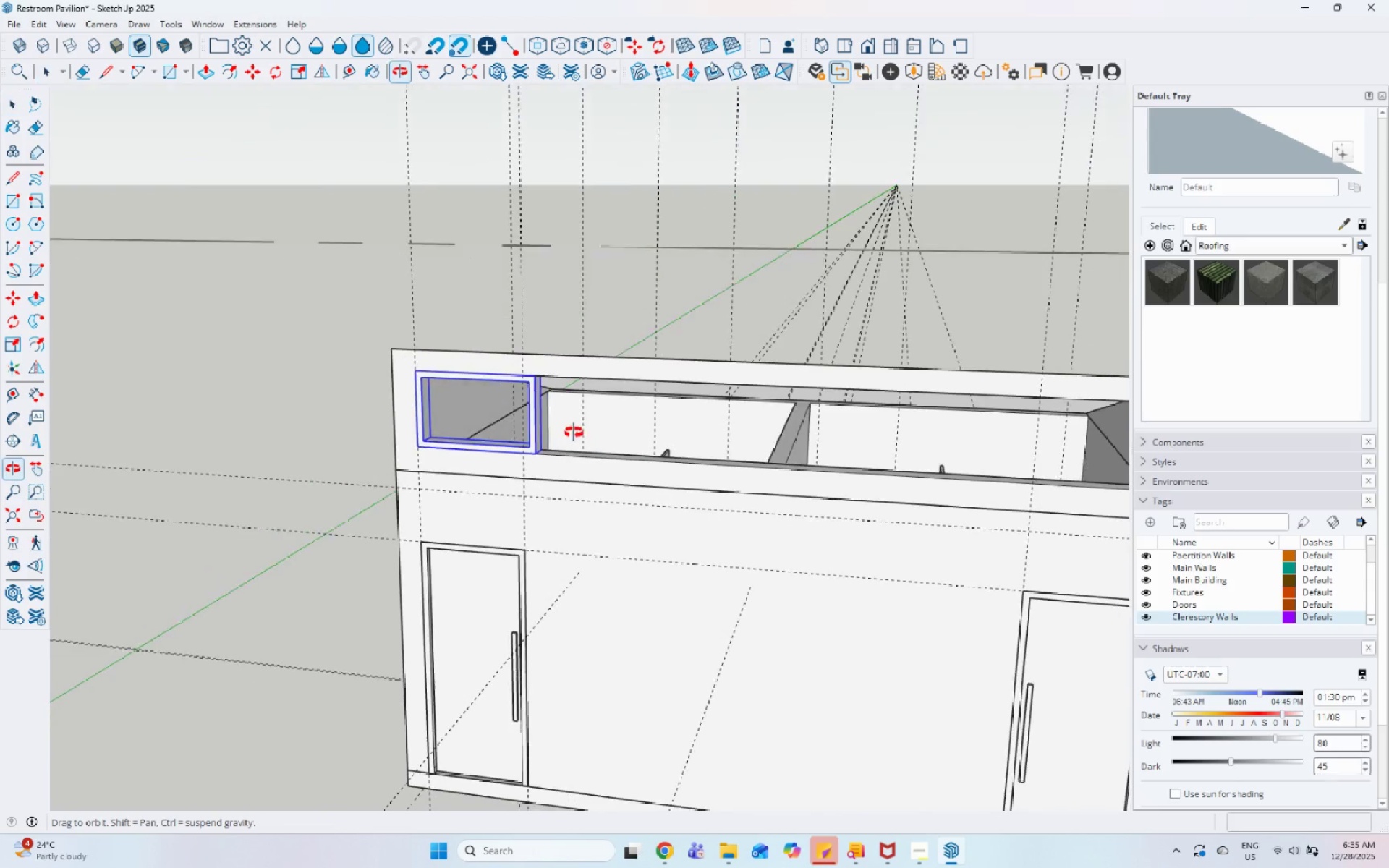 
scroll: coordinate [443, 362], scroll_direction: up, amount: 9.0
 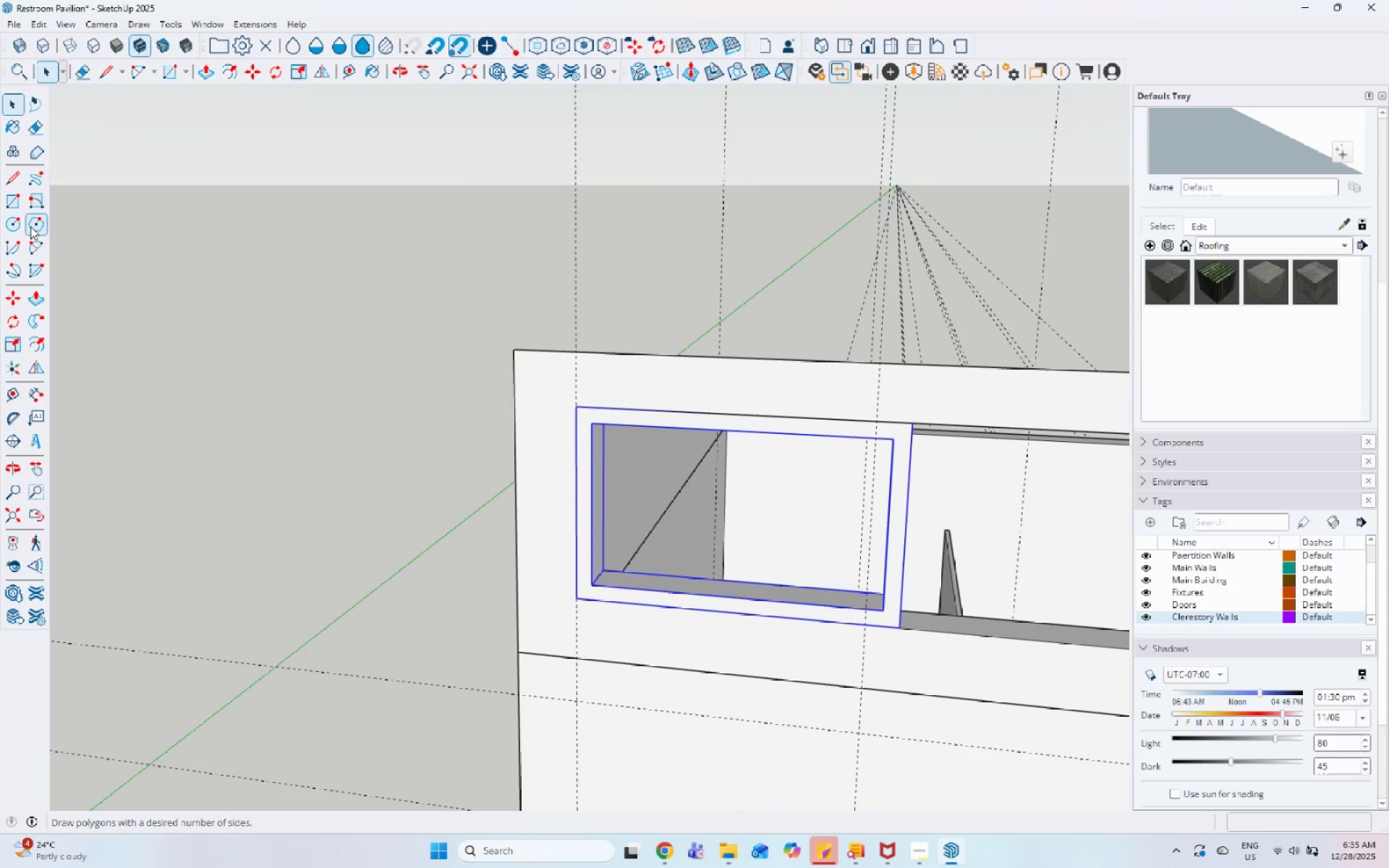 
left_click_drag(start_coordinate=[16, 204], to_coordinate=[20, 204])
 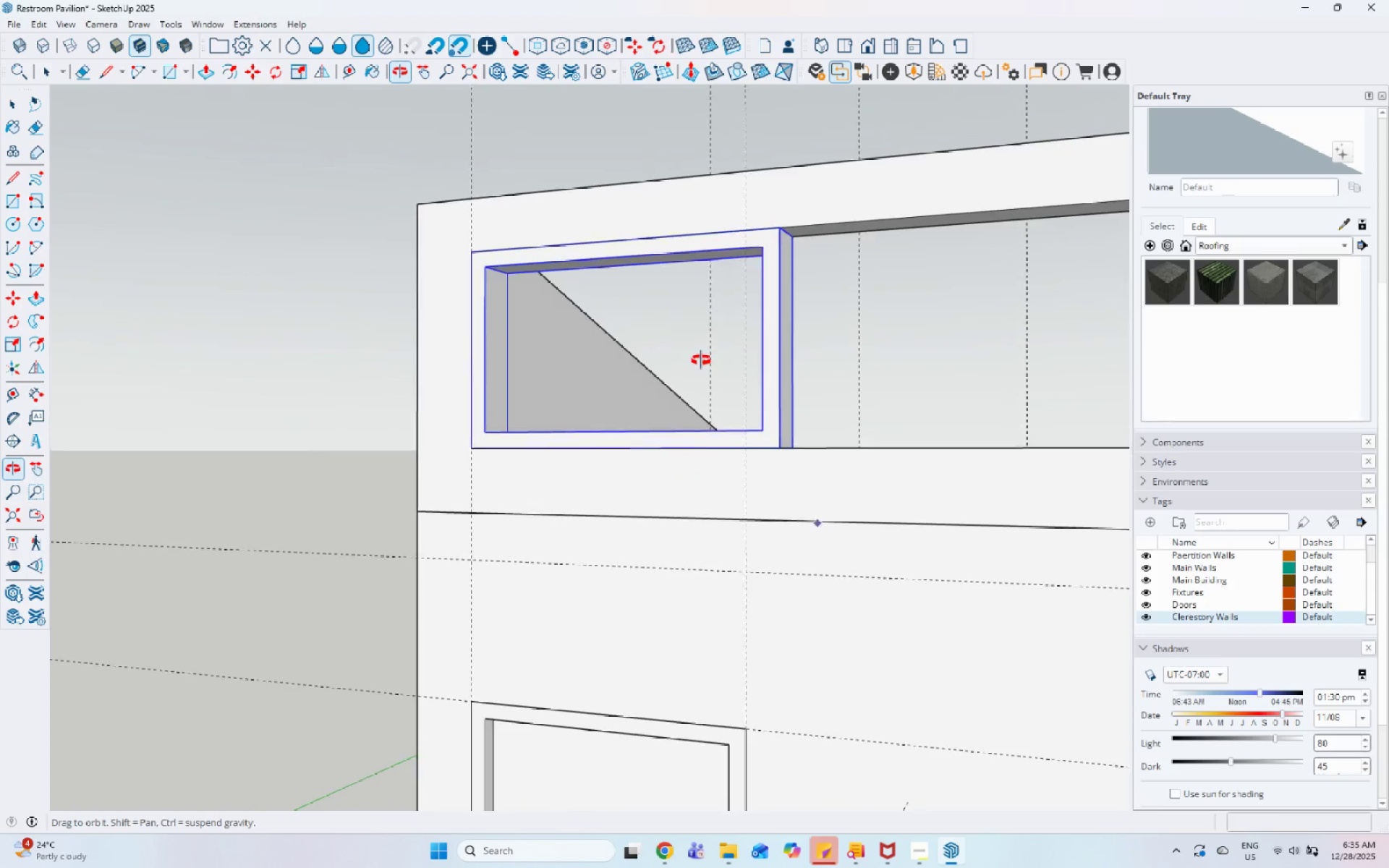 
scroll: coordinate [459, 282], scroll_direction: up, amount: 5.0
 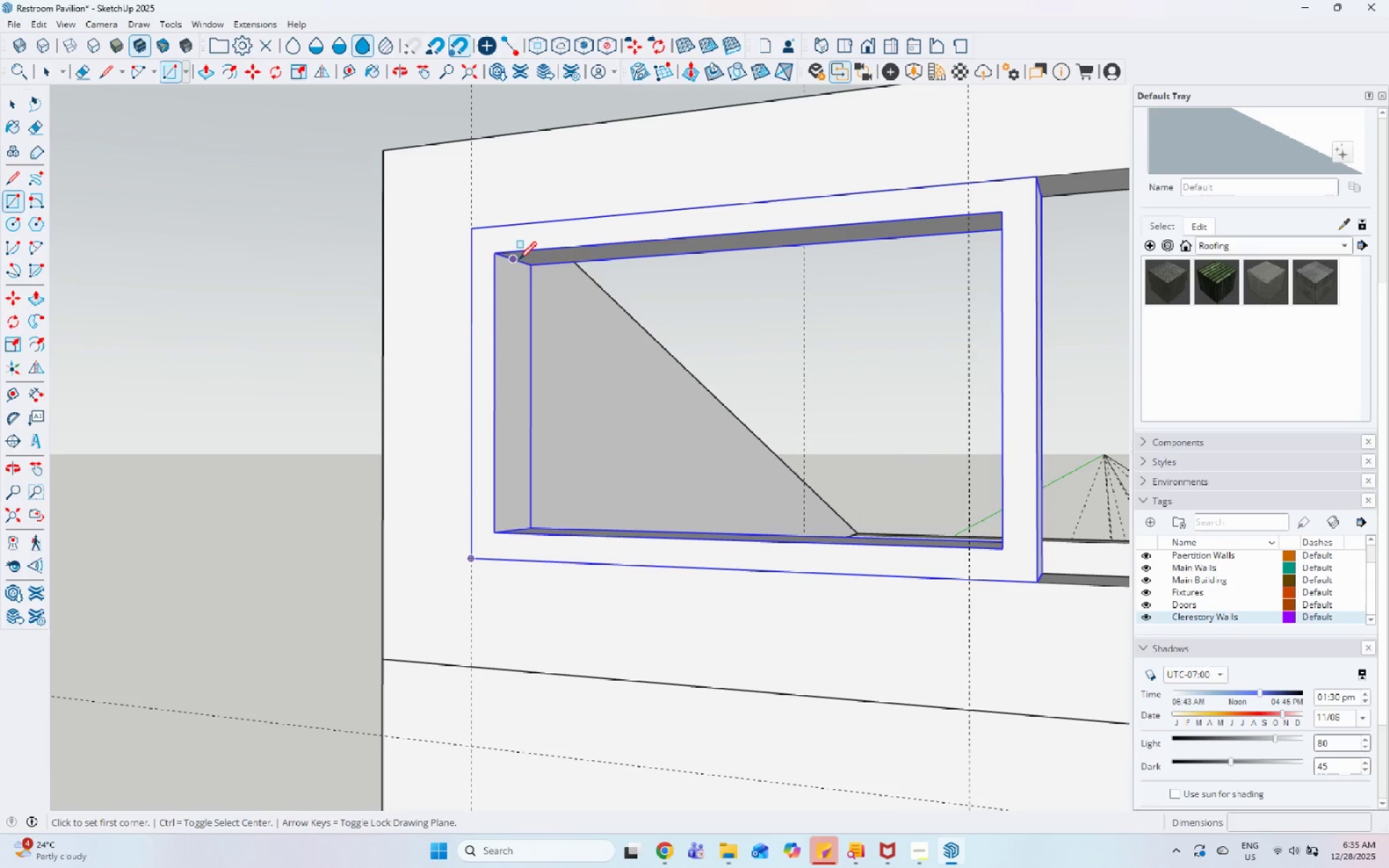 
left_click_drag(start_coordinate=[519, 261], to_coordinate=[540, 268])
 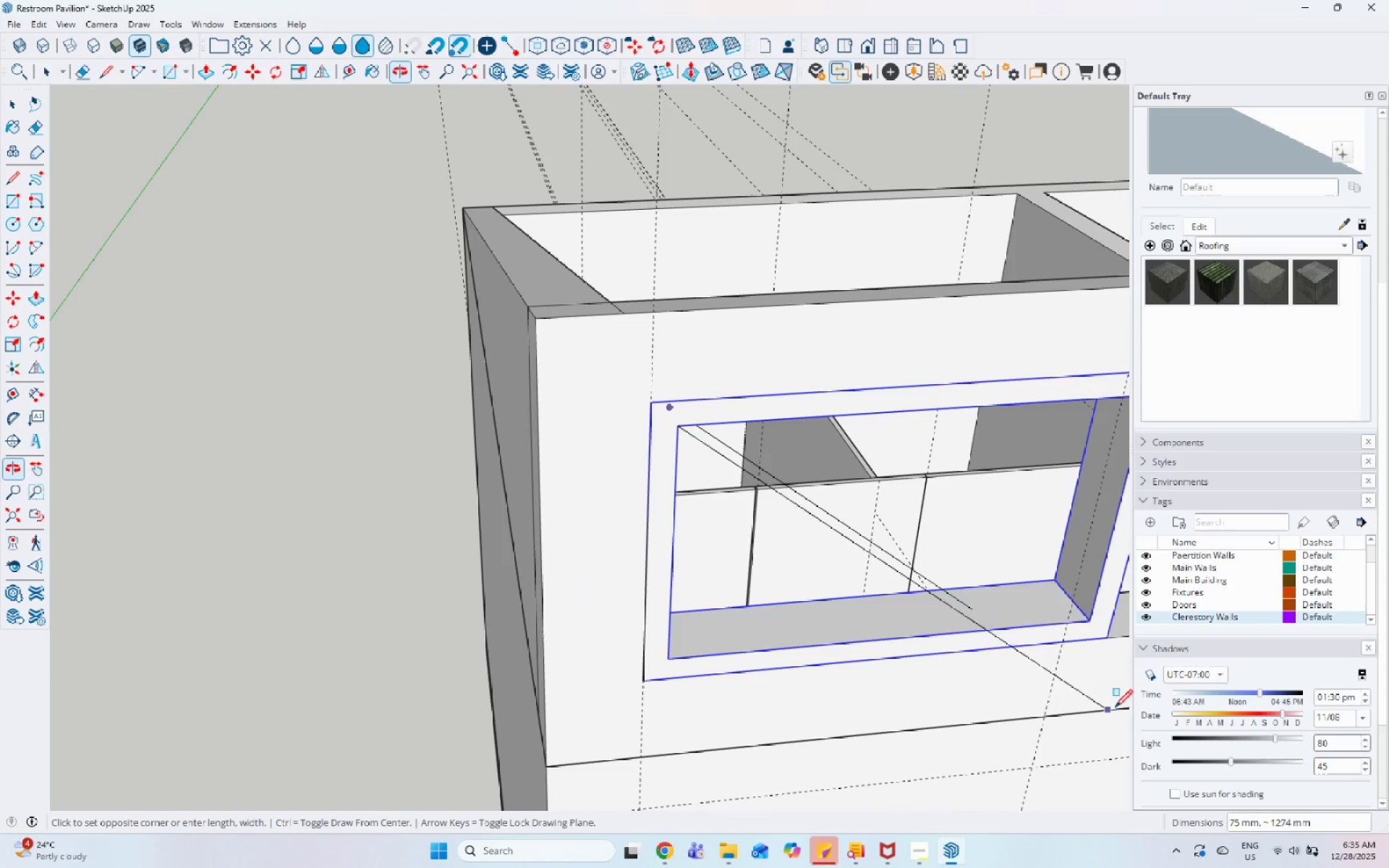 
scroll: coordinate [1061, 613], scroll_direction: up, amount: 4.0
 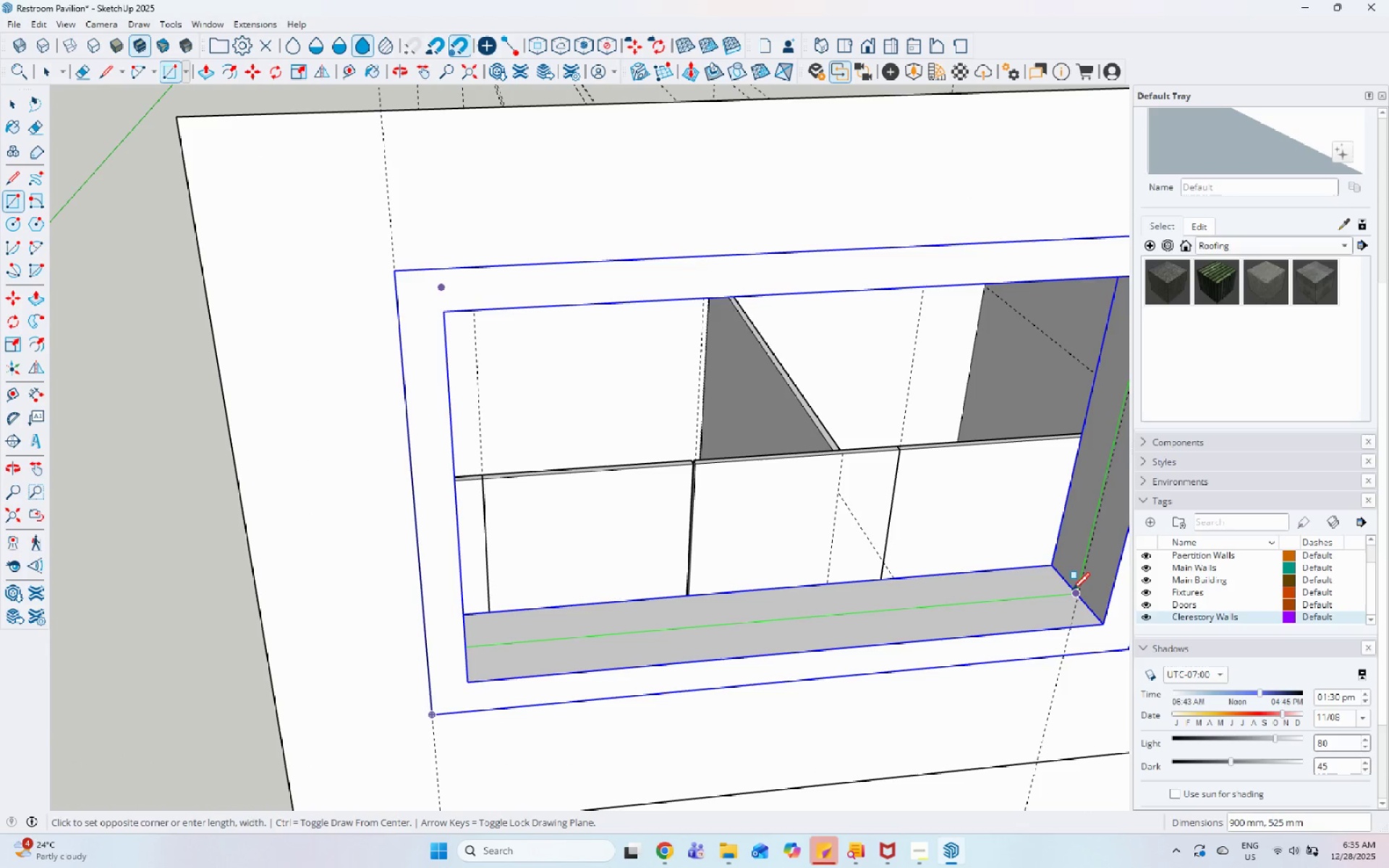 
left_click([1072, 592])
 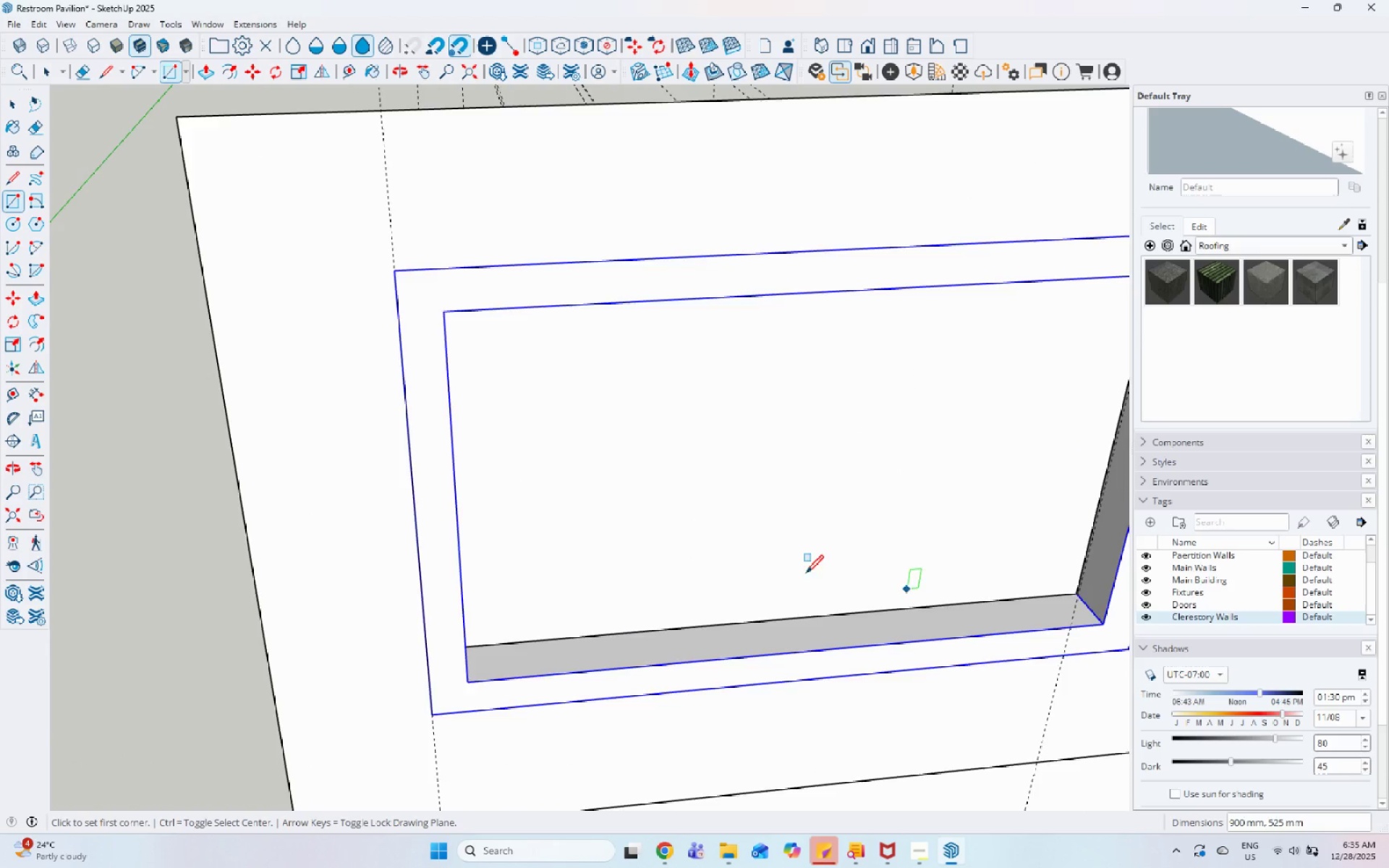 
key(Space)
 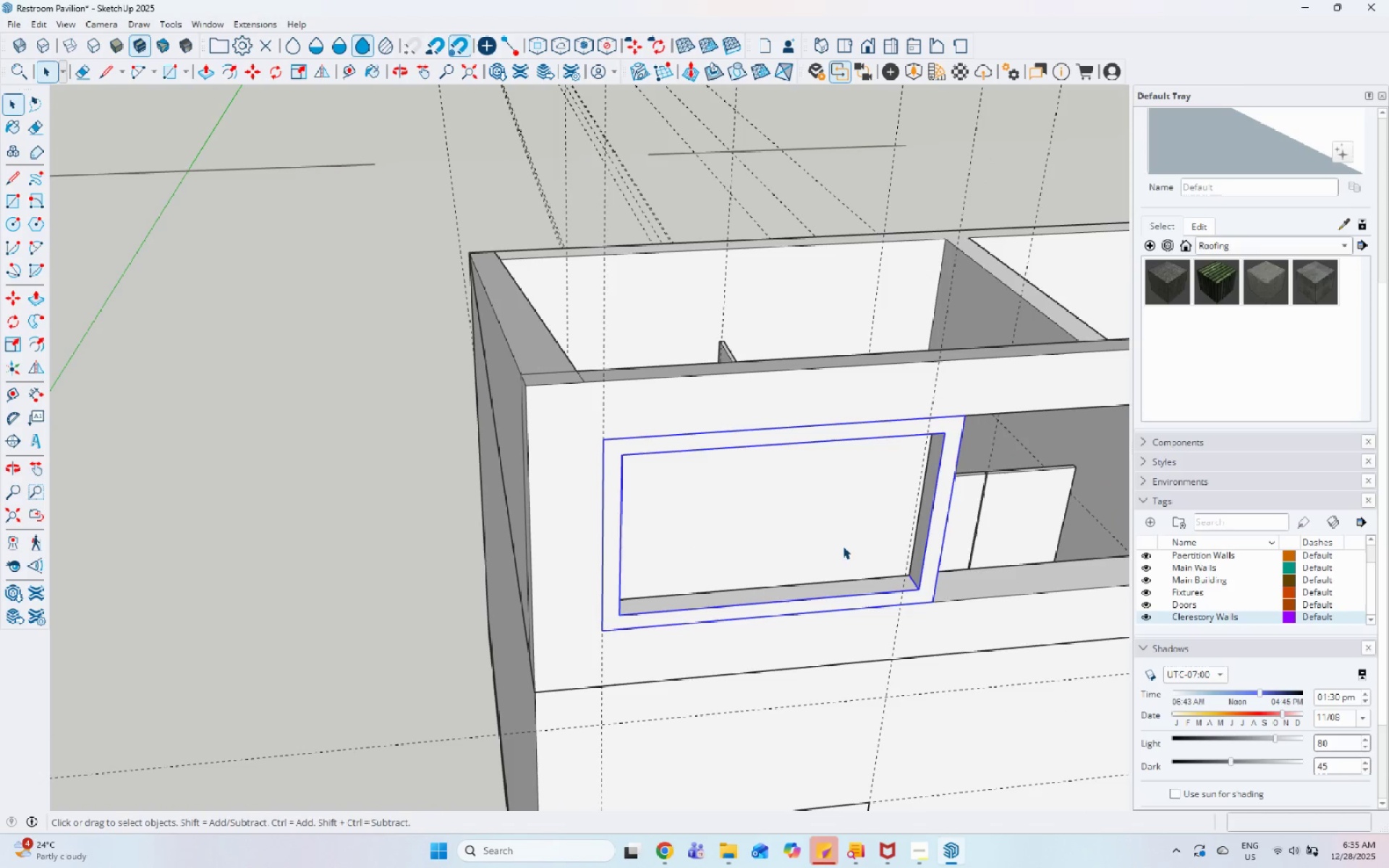 
left_click([844, 544])
 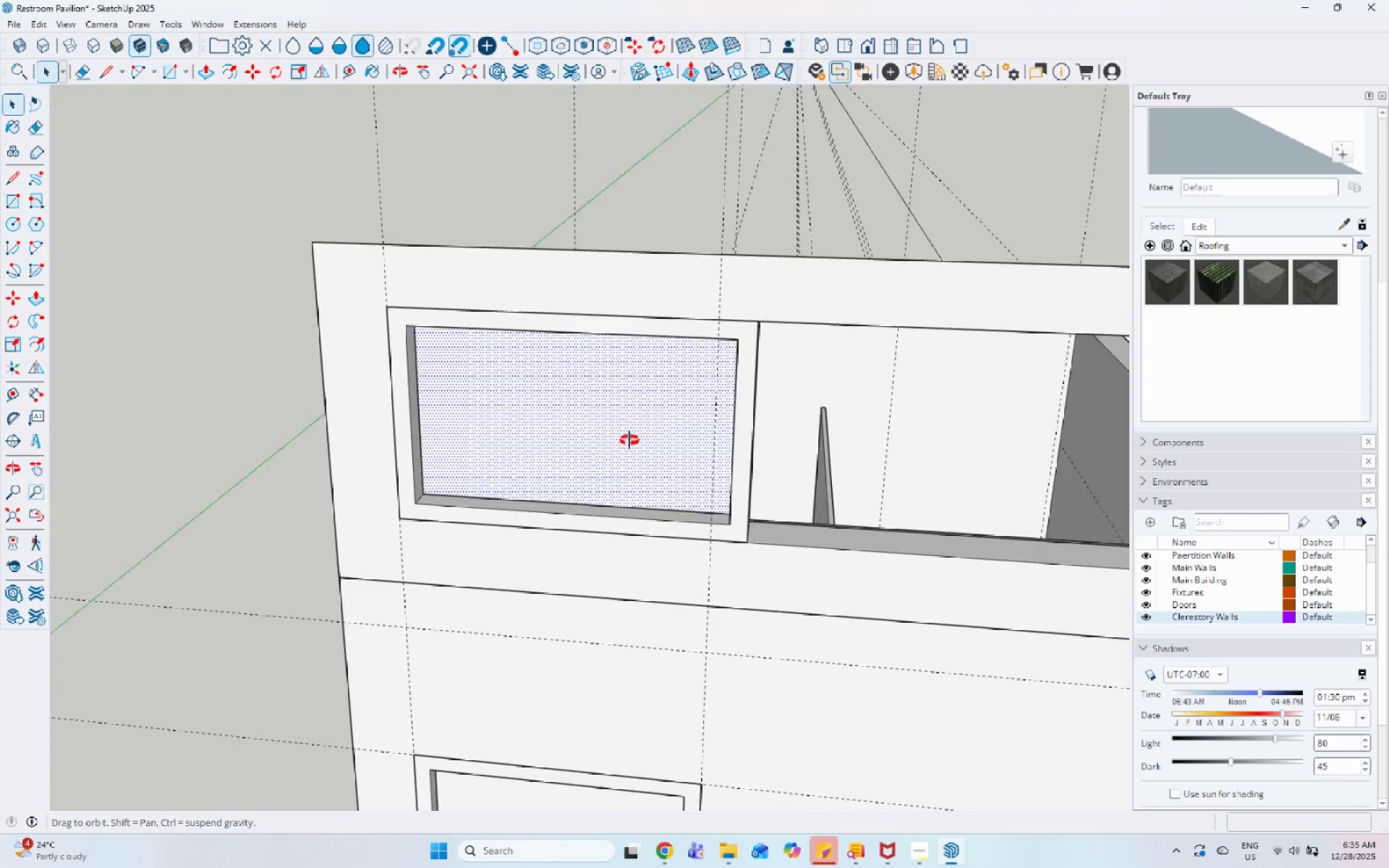 
scroll: coordinate [749, 556], scroll_direction: down, amount: 8.0
 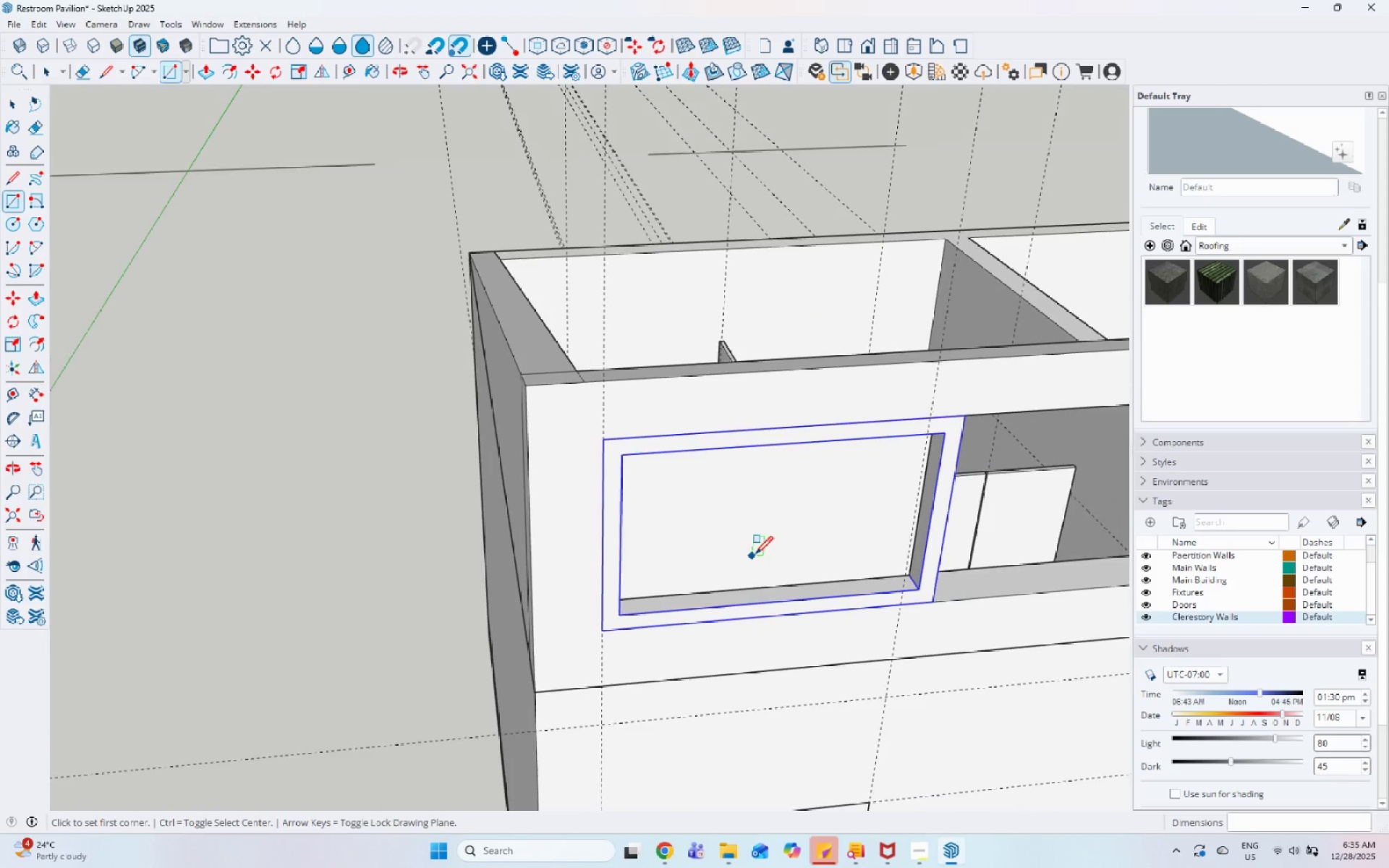 
key(Space)
 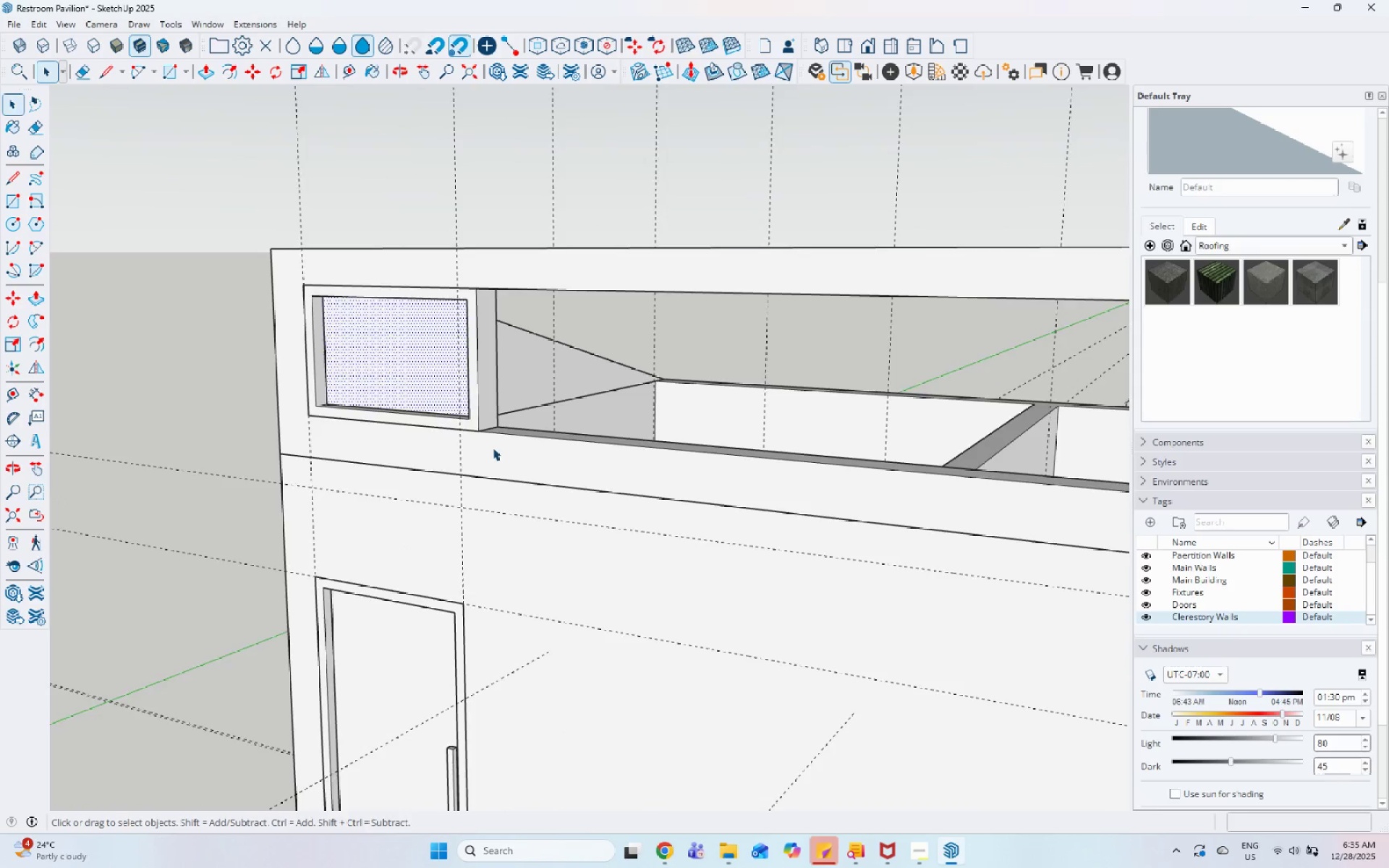 
key(Escape)
 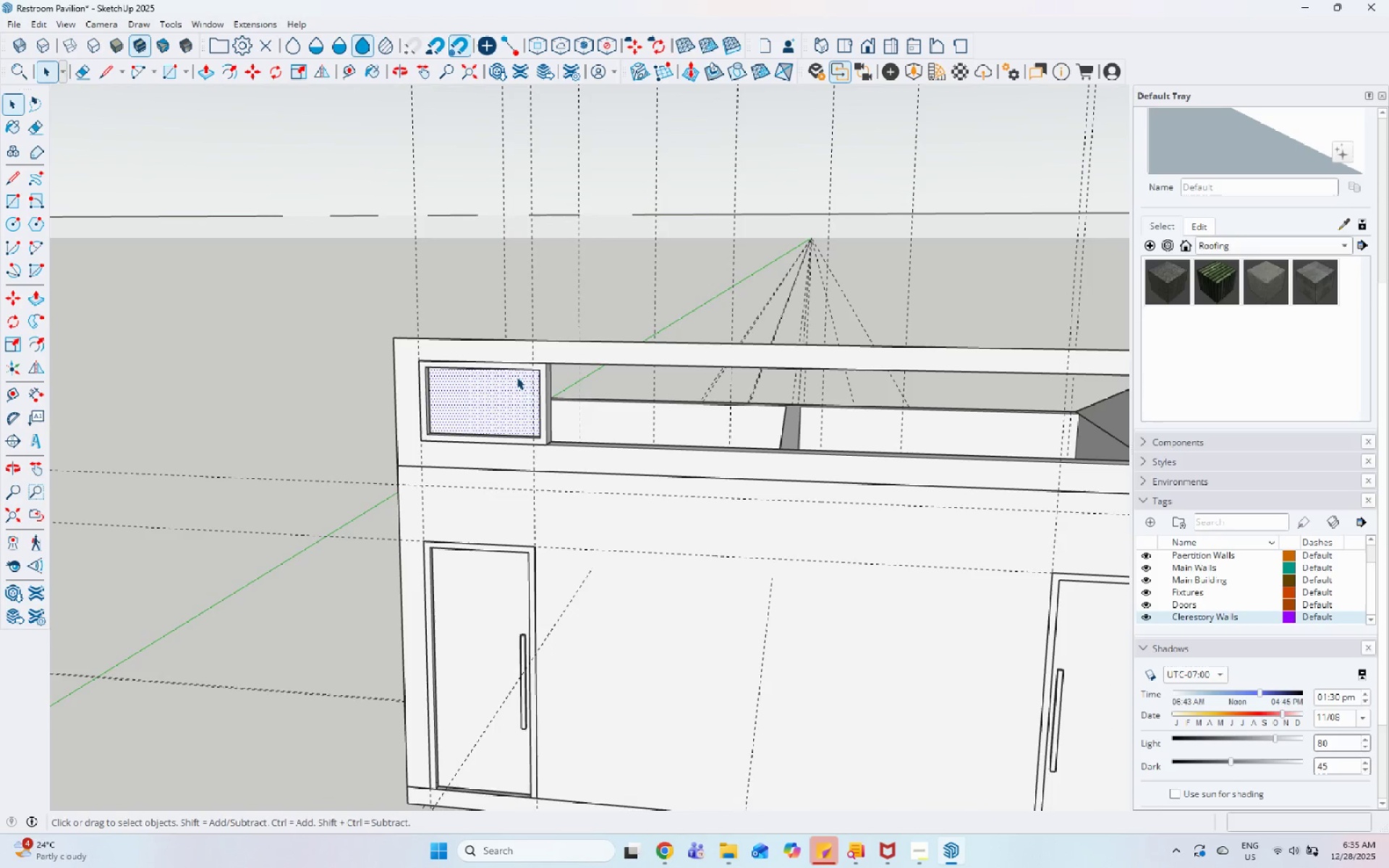 
scroll: coordinate [493, 448], scroll_direction: down, amount: 12.0
 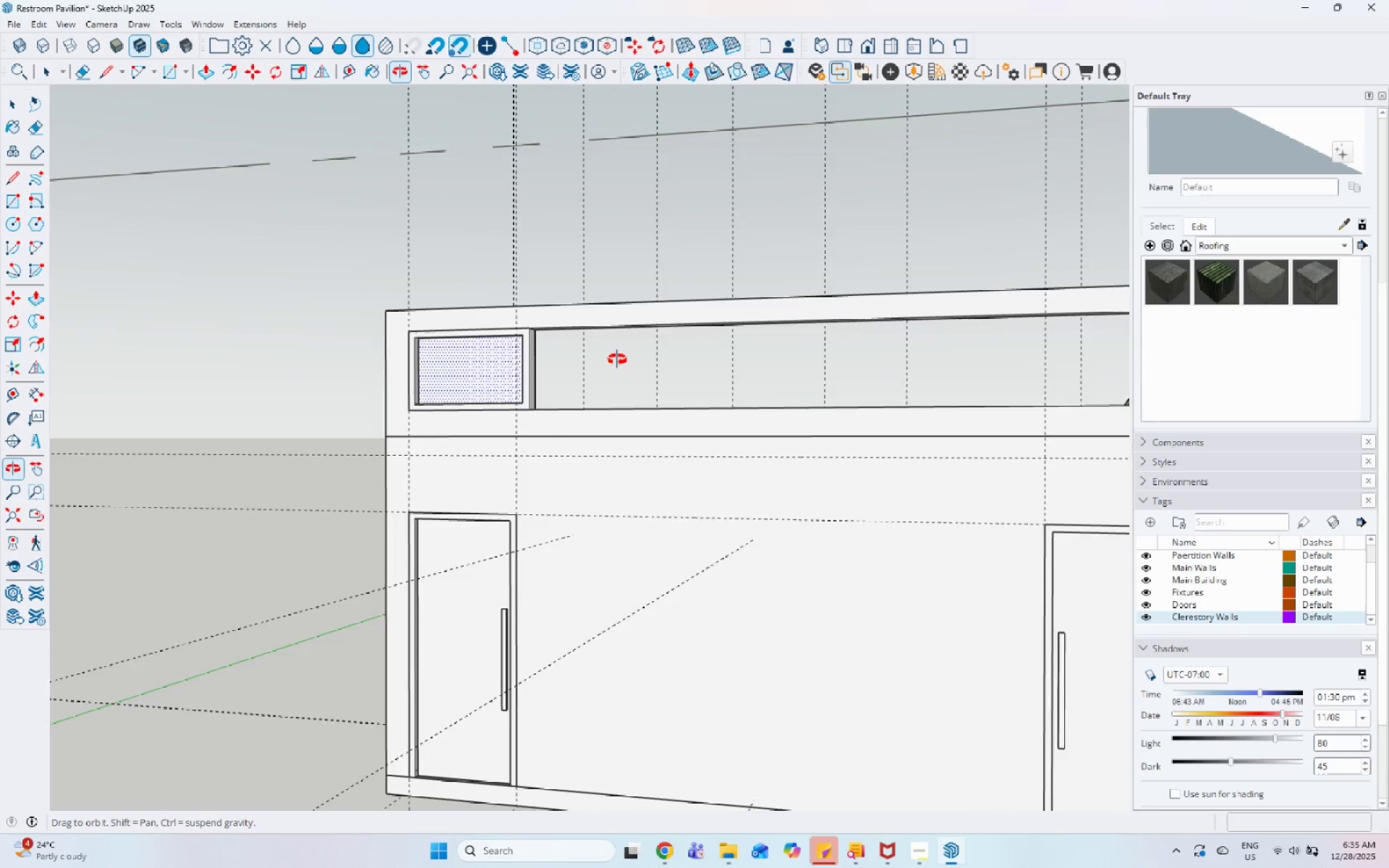 
double_click([515, 375])
 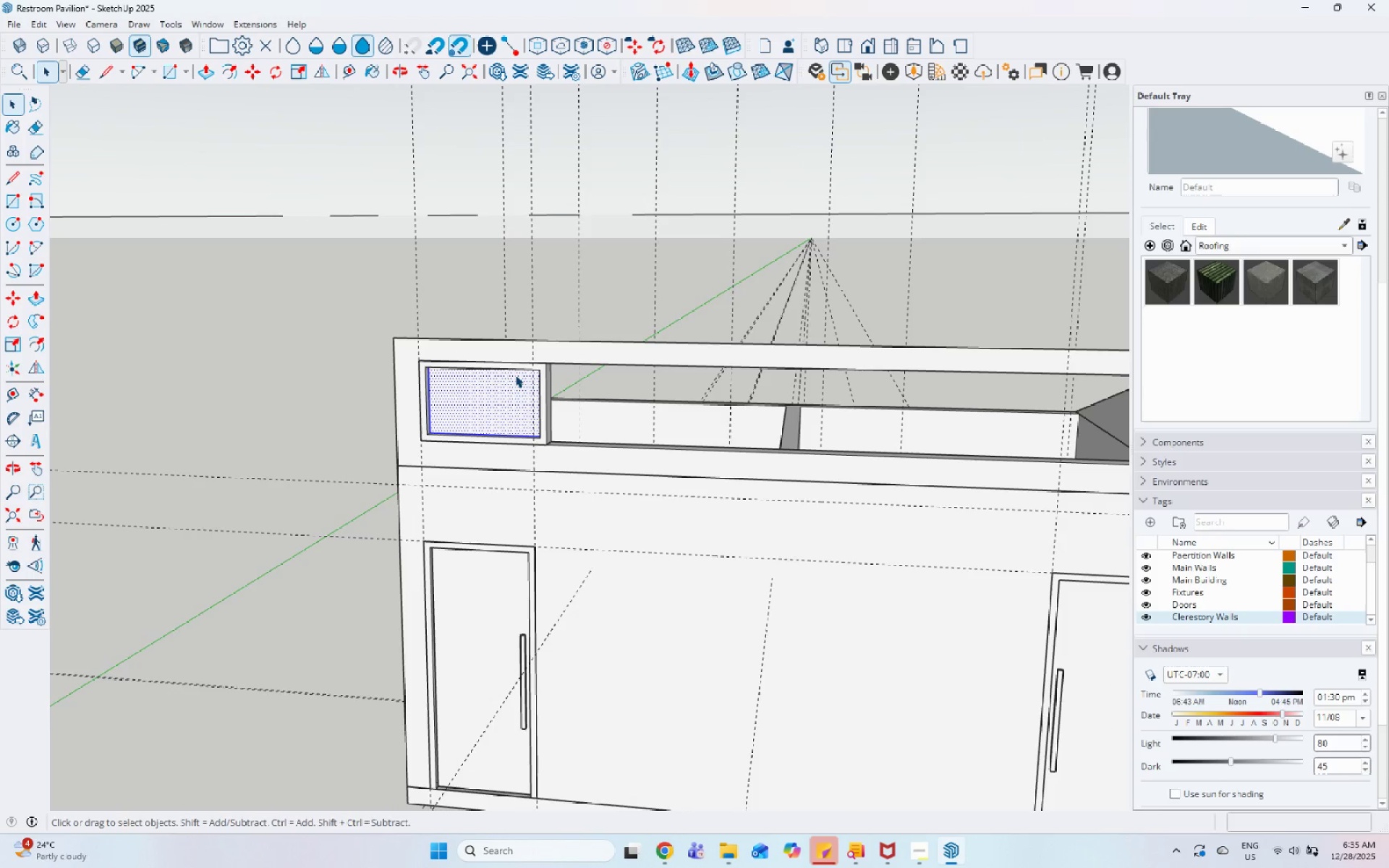 
triple_click([515, 375])
 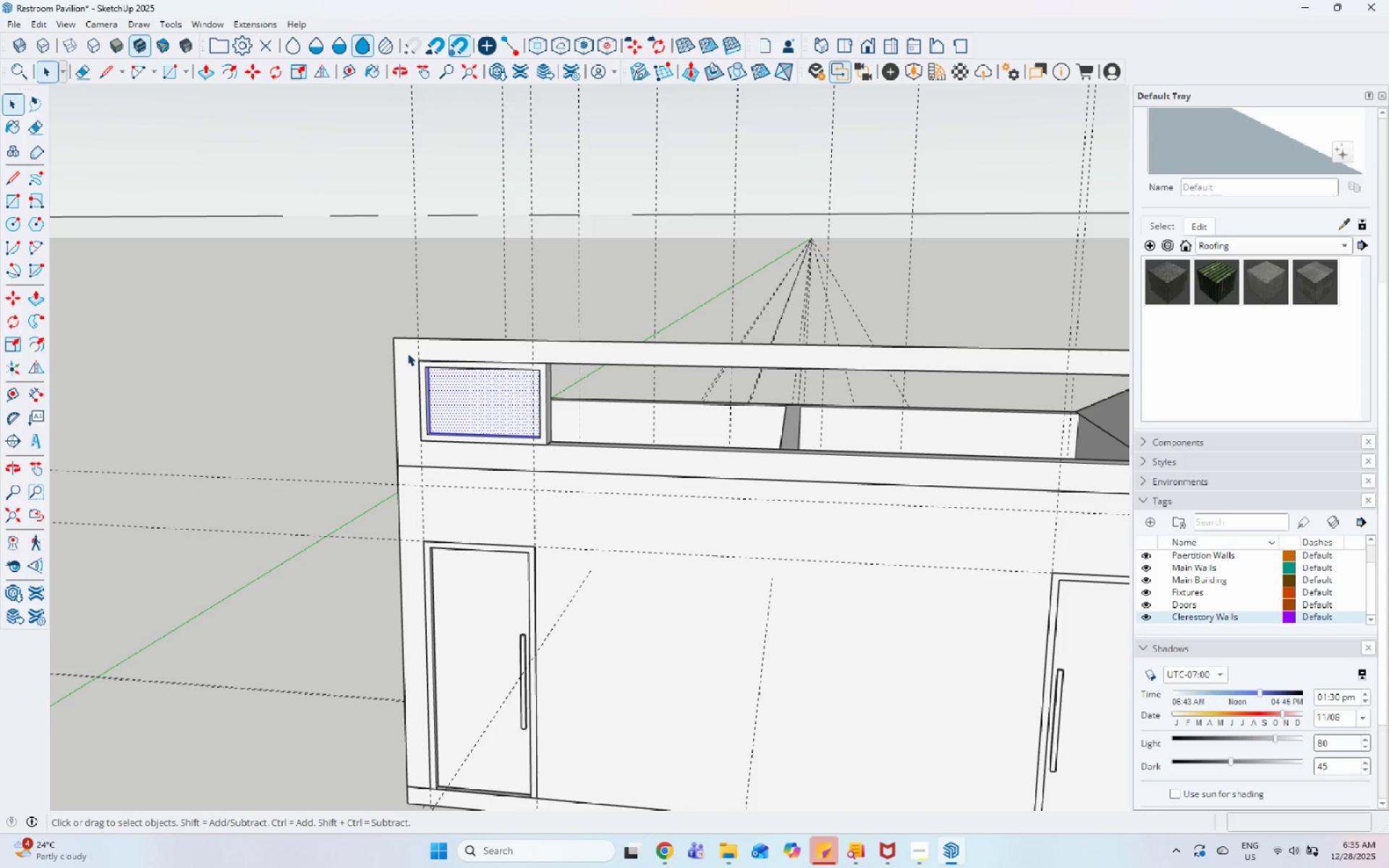 
left_click_drag(start_coordinate=[396, 344], to_coordinate=[690, 480])
 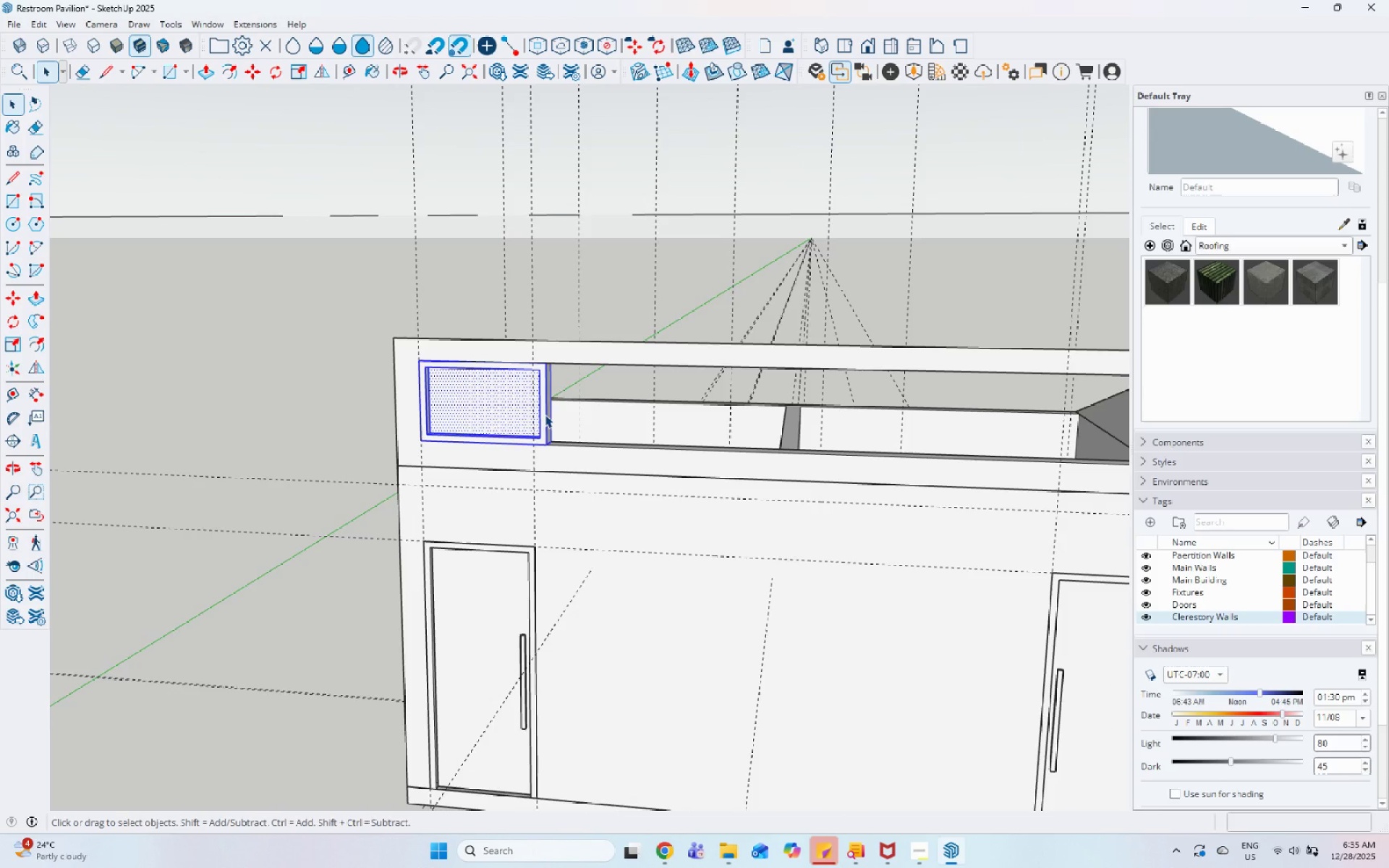 
right_click([545, 414])
 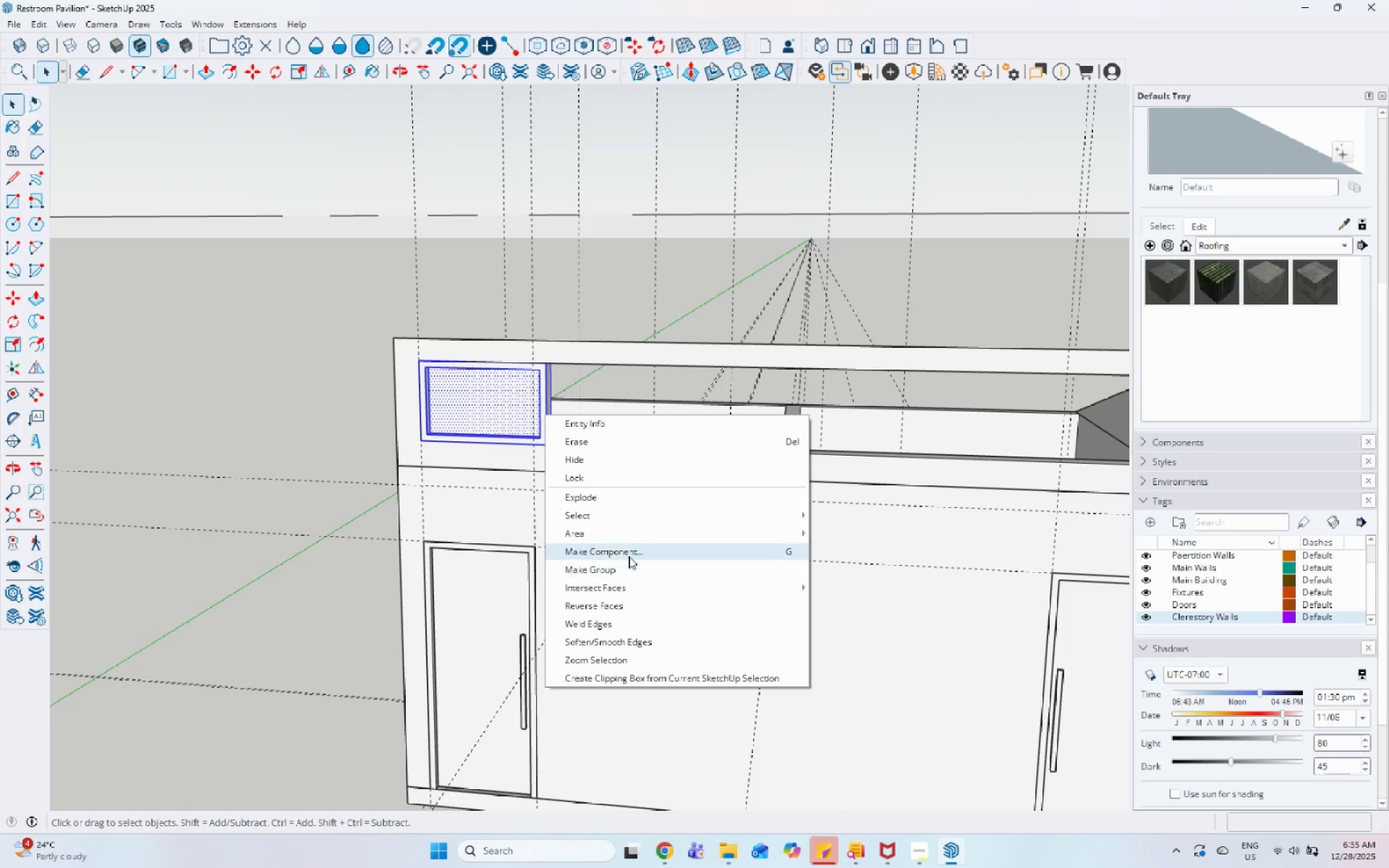 
left_click([629, 556])
 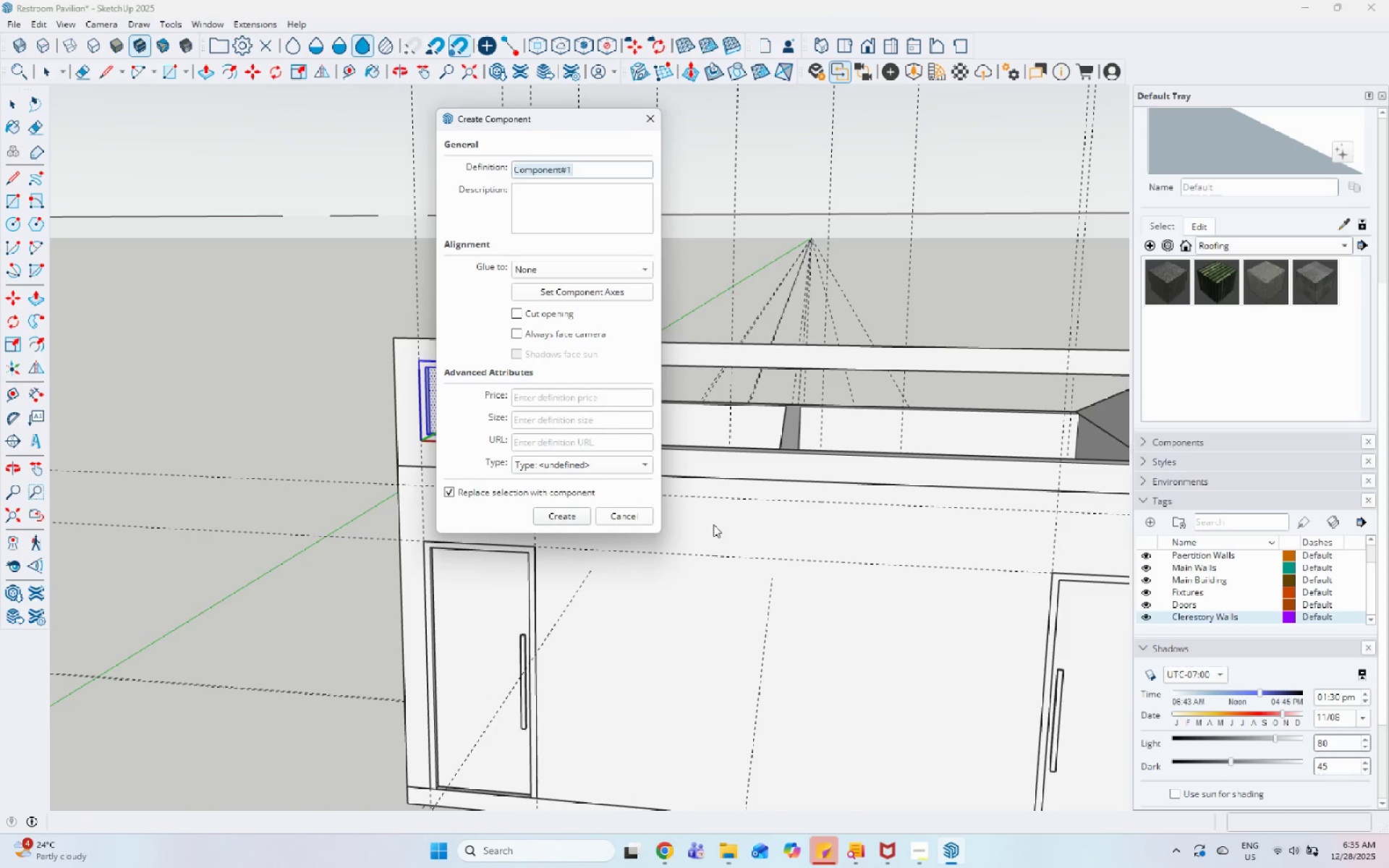 
type(WIndow )
key(Backspace)
key(Backspace)
key(Backspace)
key(Backspace)
key(Backspace)
key(Backspace)
type(indow 1)
 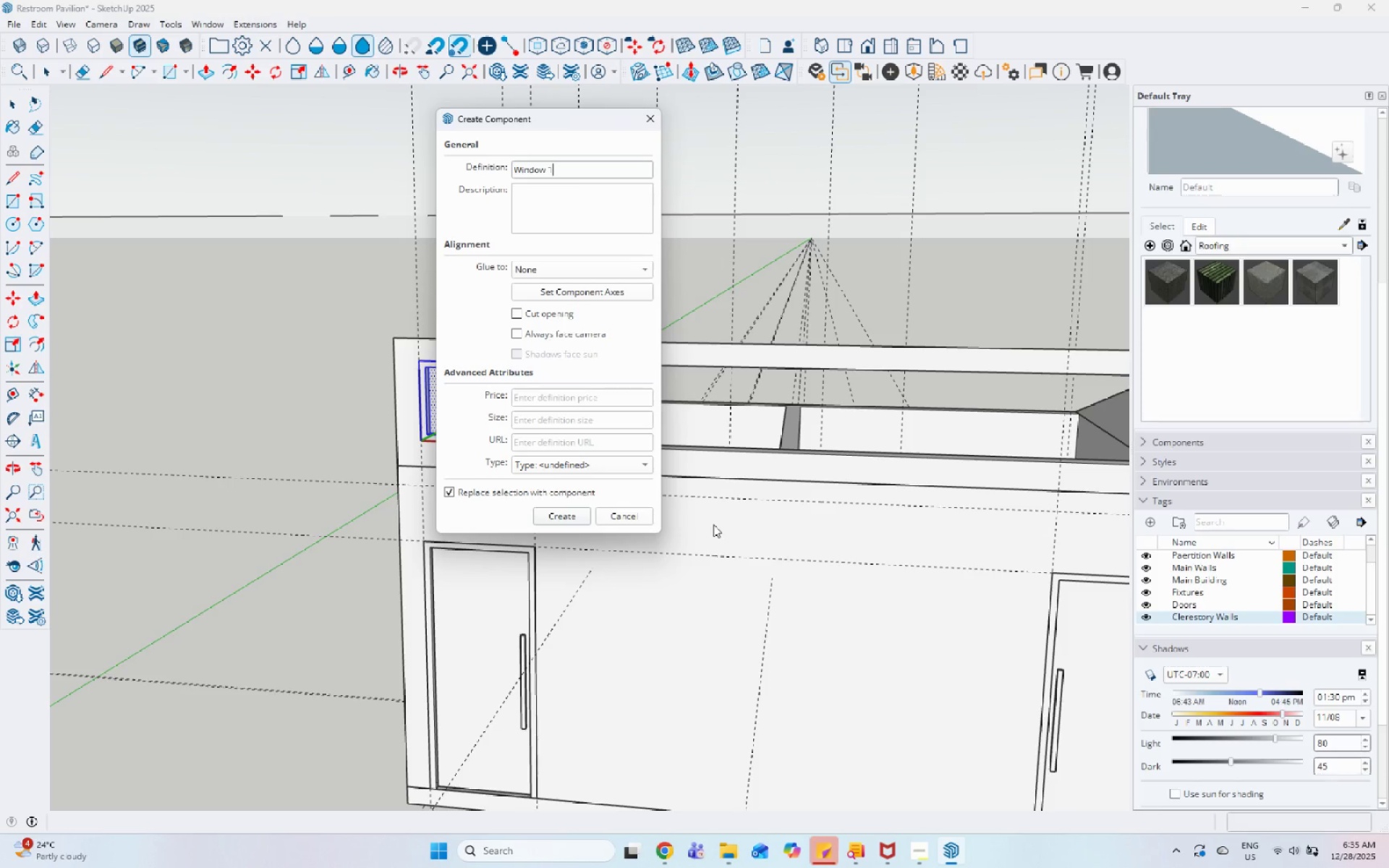 
key(Enter)
 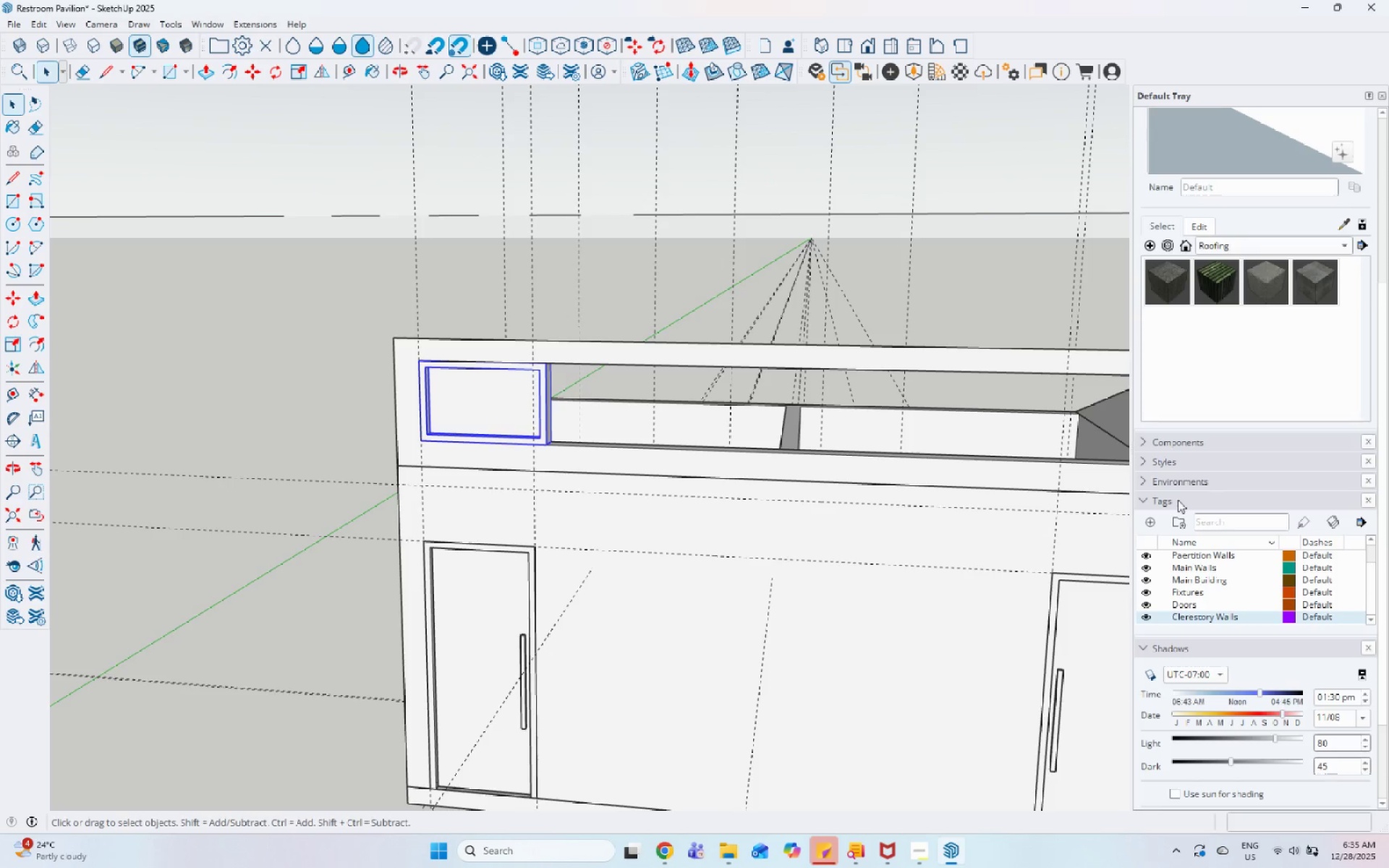 
left_click([1155, 518])
 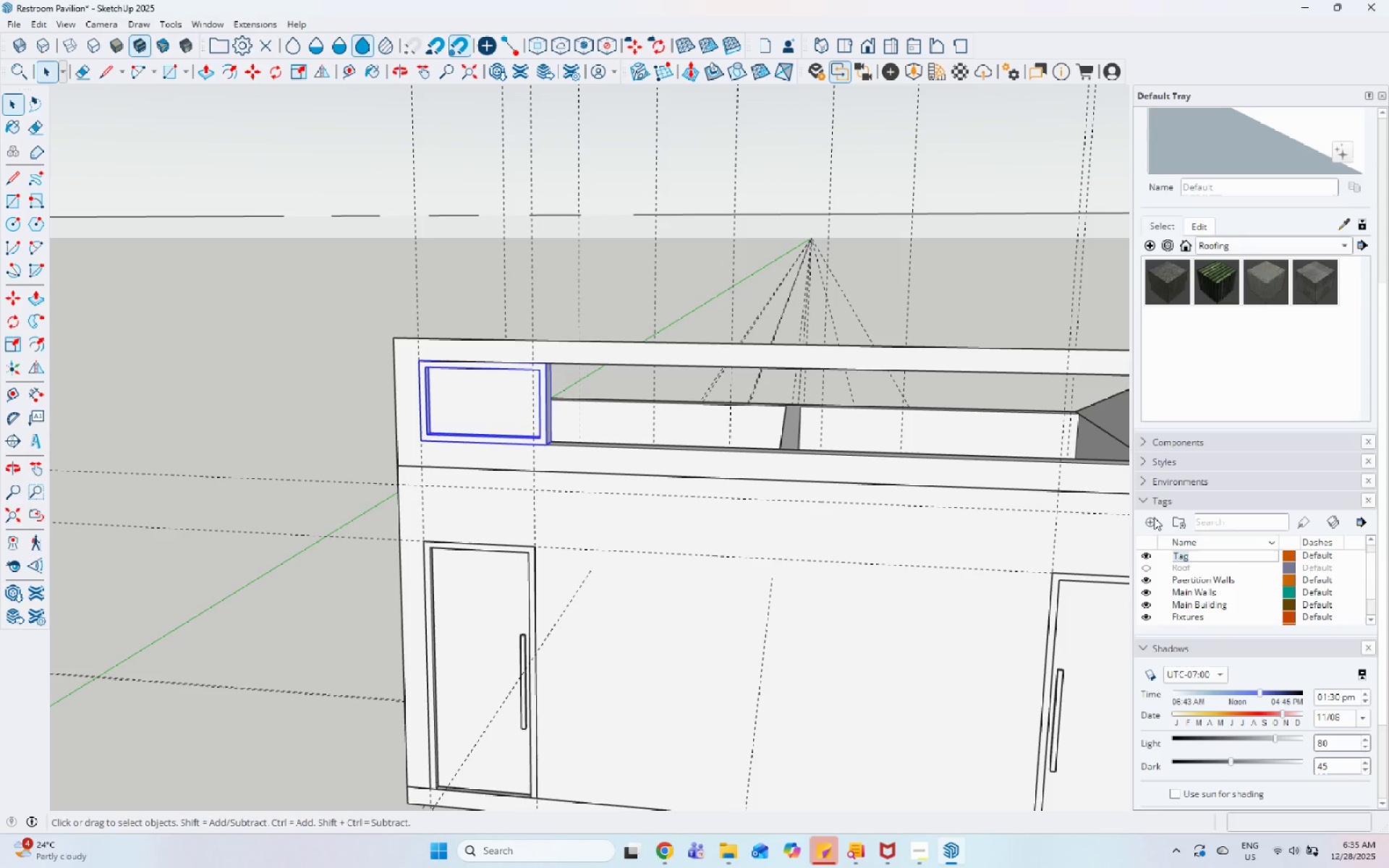 
type(Windows)
 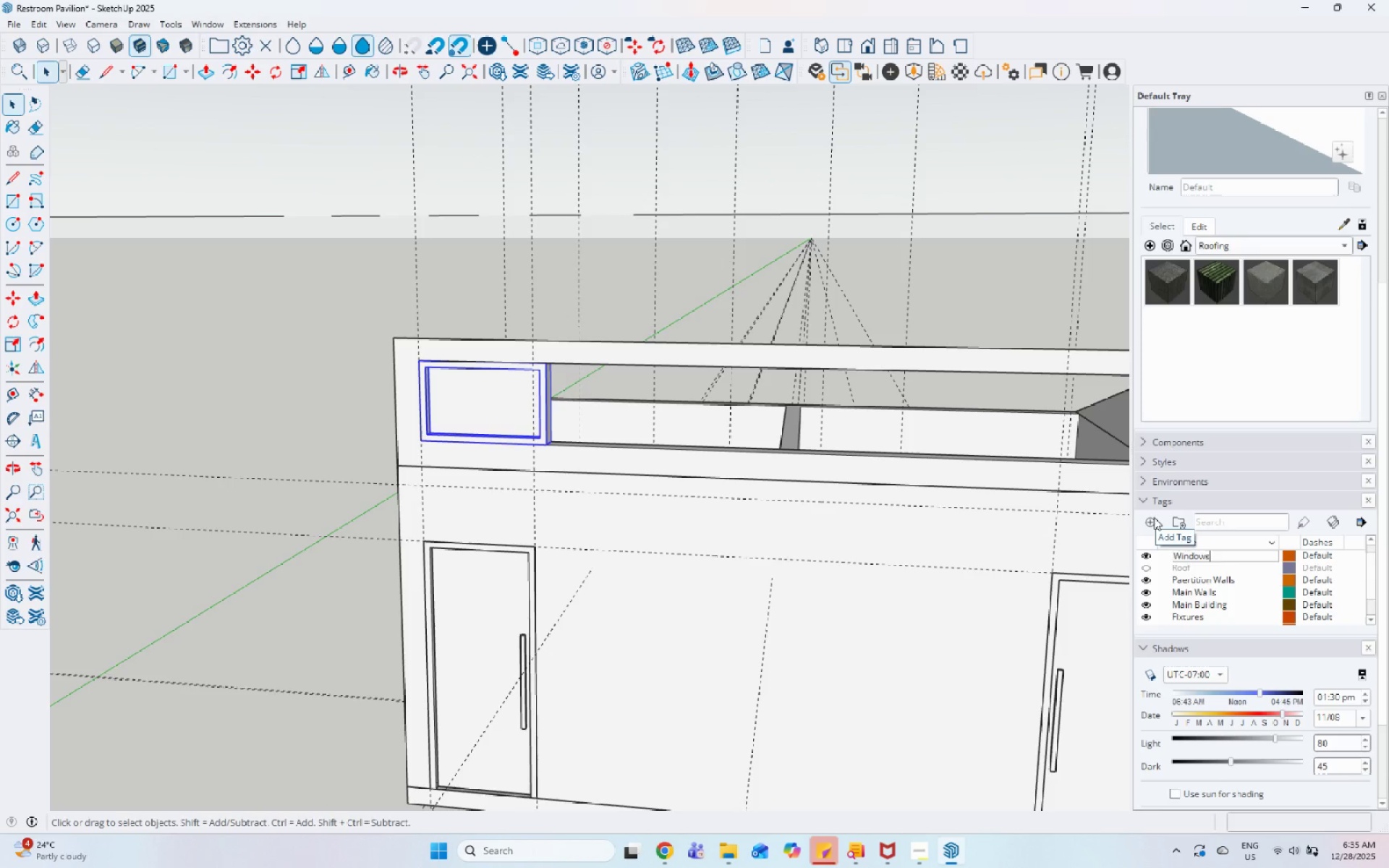 
key(Enter)
 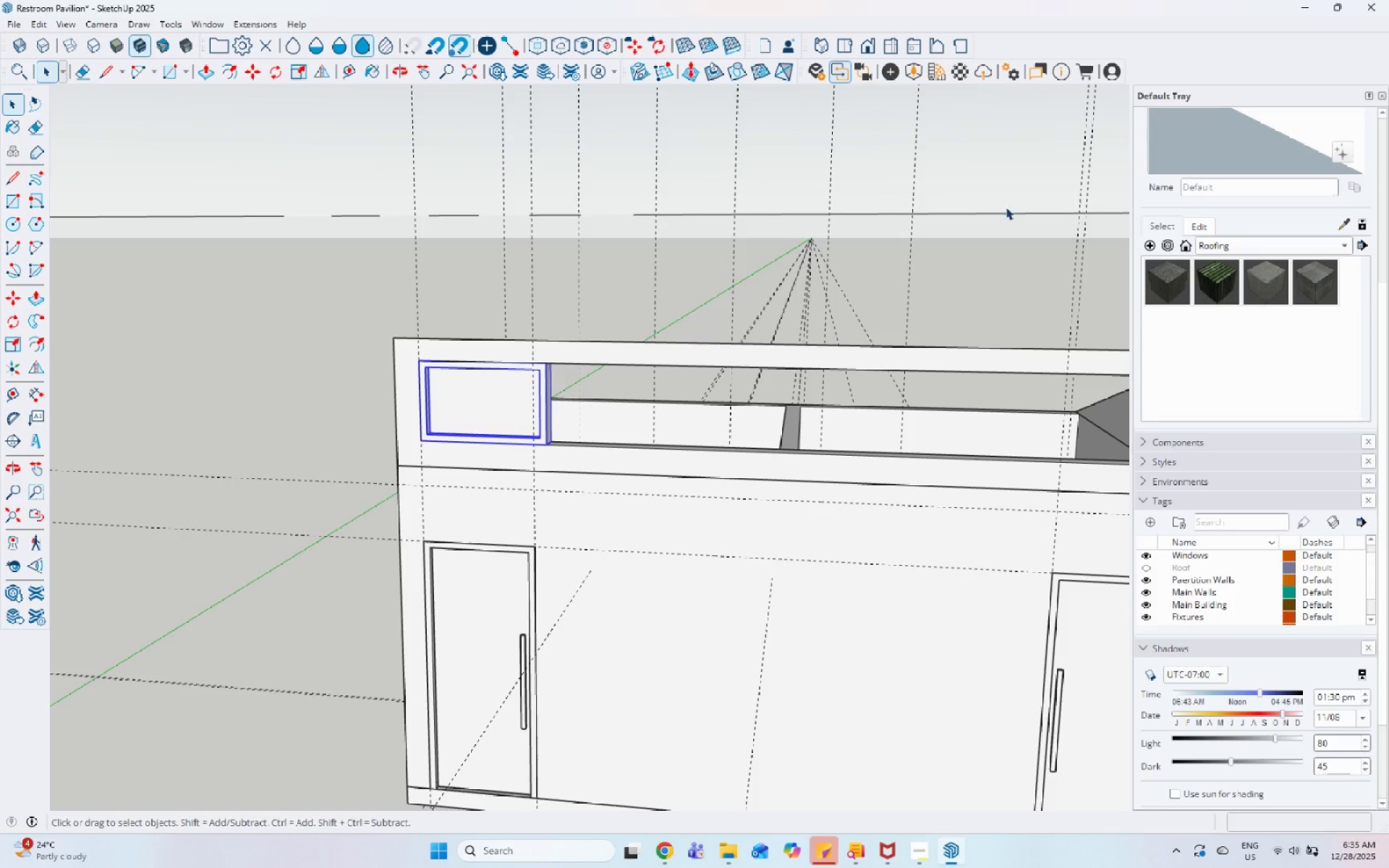 
scroll: coordinate [1286, 141], scroll_direction: up, amount: 12.0
 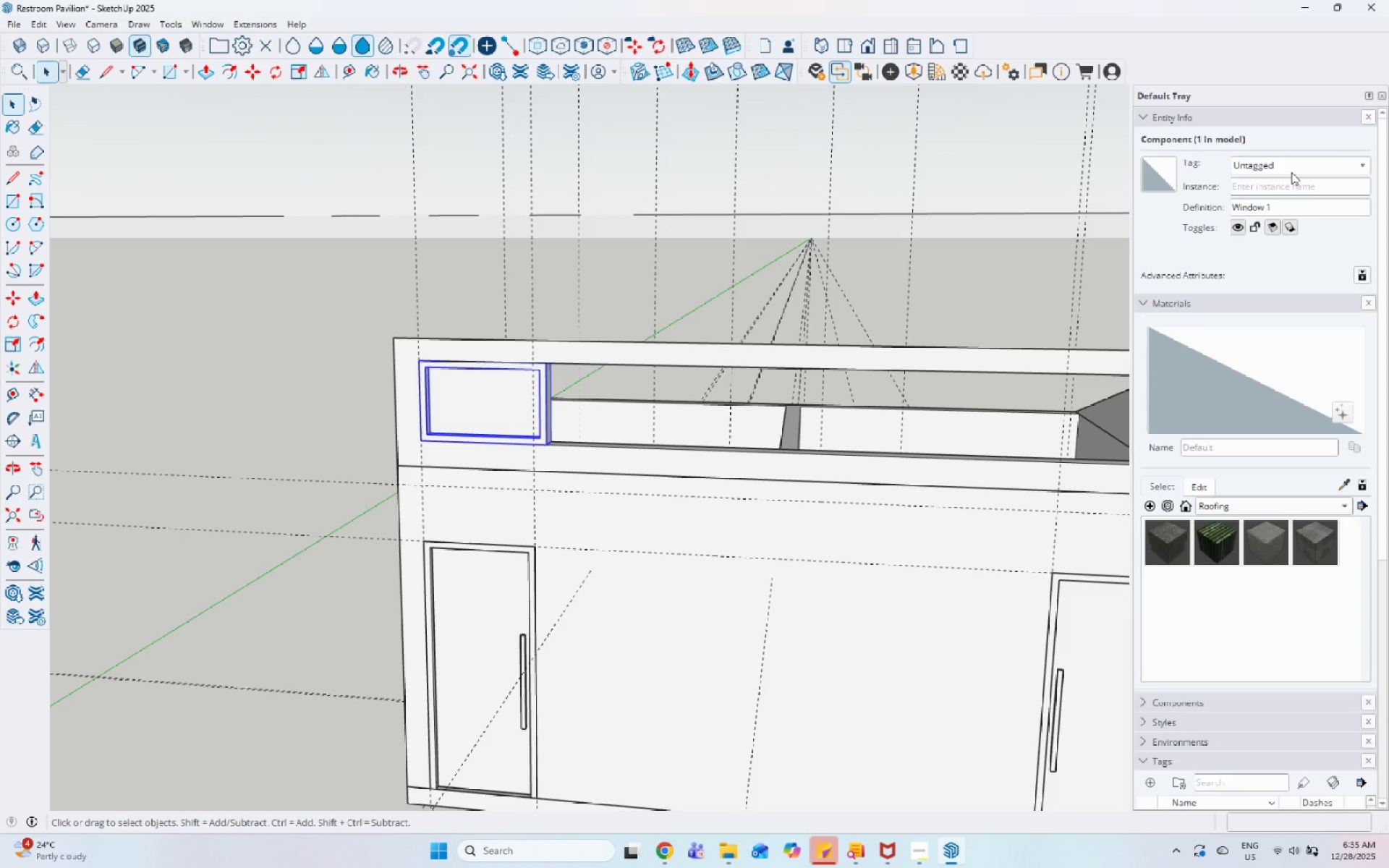 
left_click([1291, 172])
 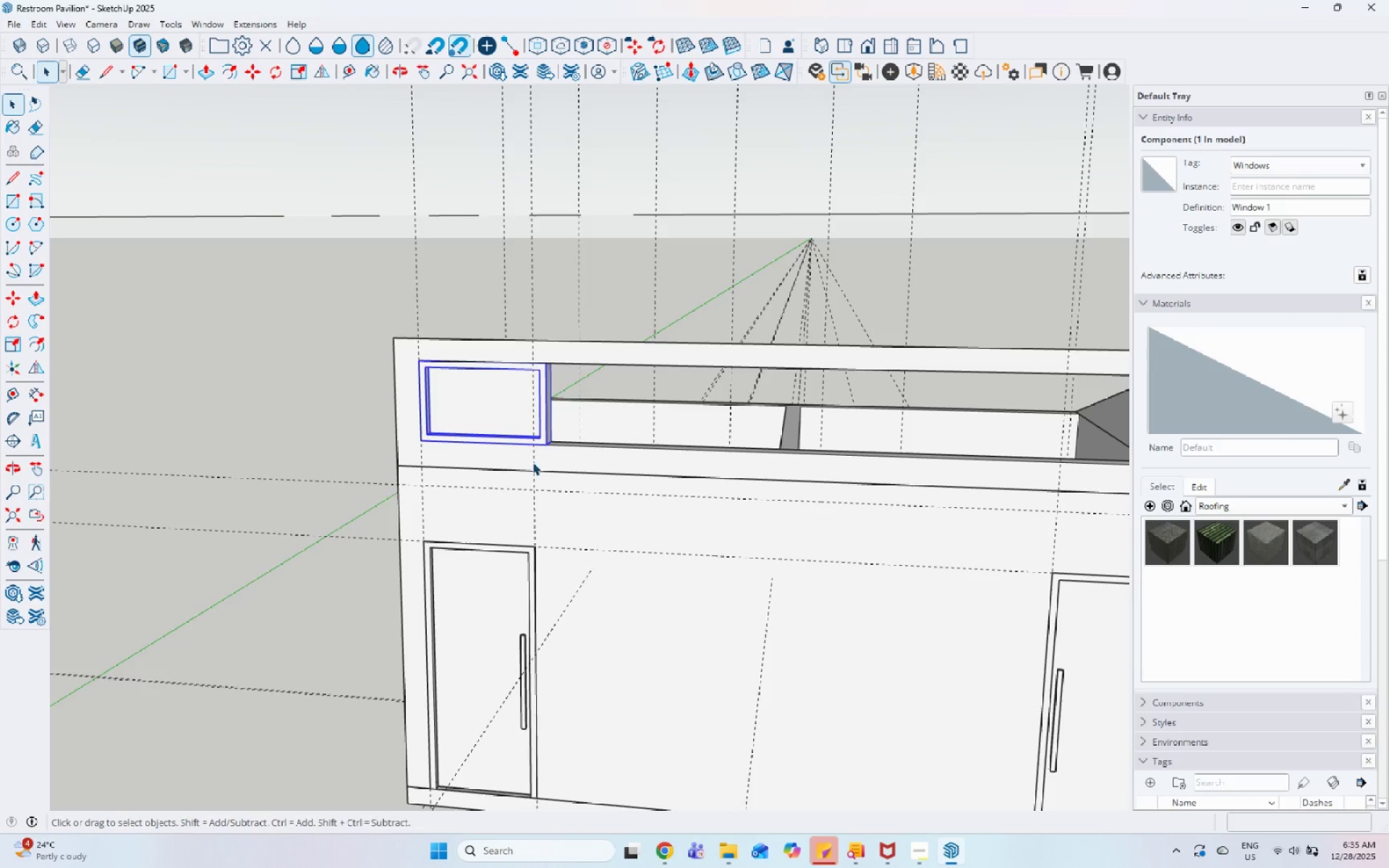 
left_click([645, 488])
 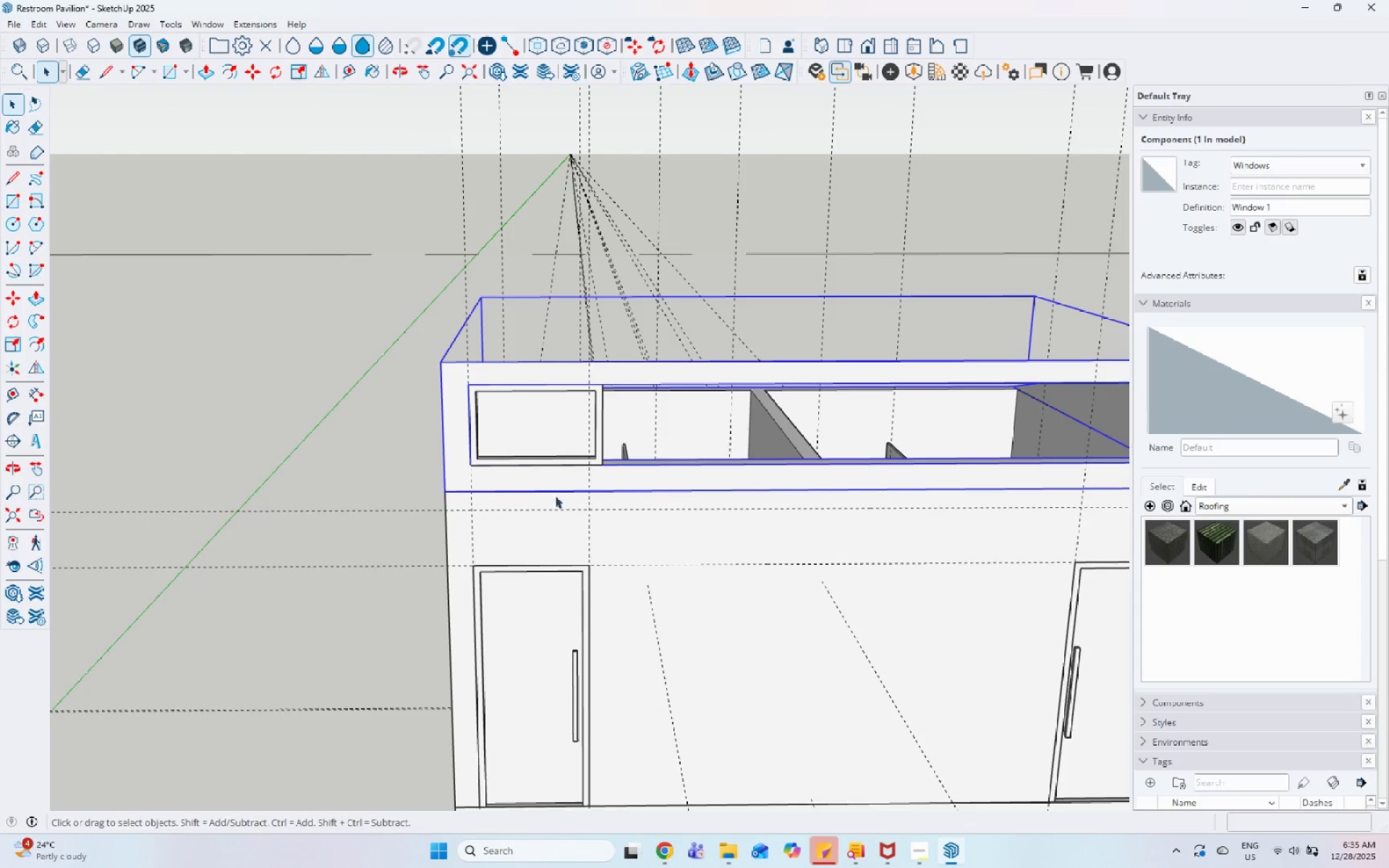 
left_click_drag(start_coordinate=[513, 441], to_coordinate=[519, 441])
 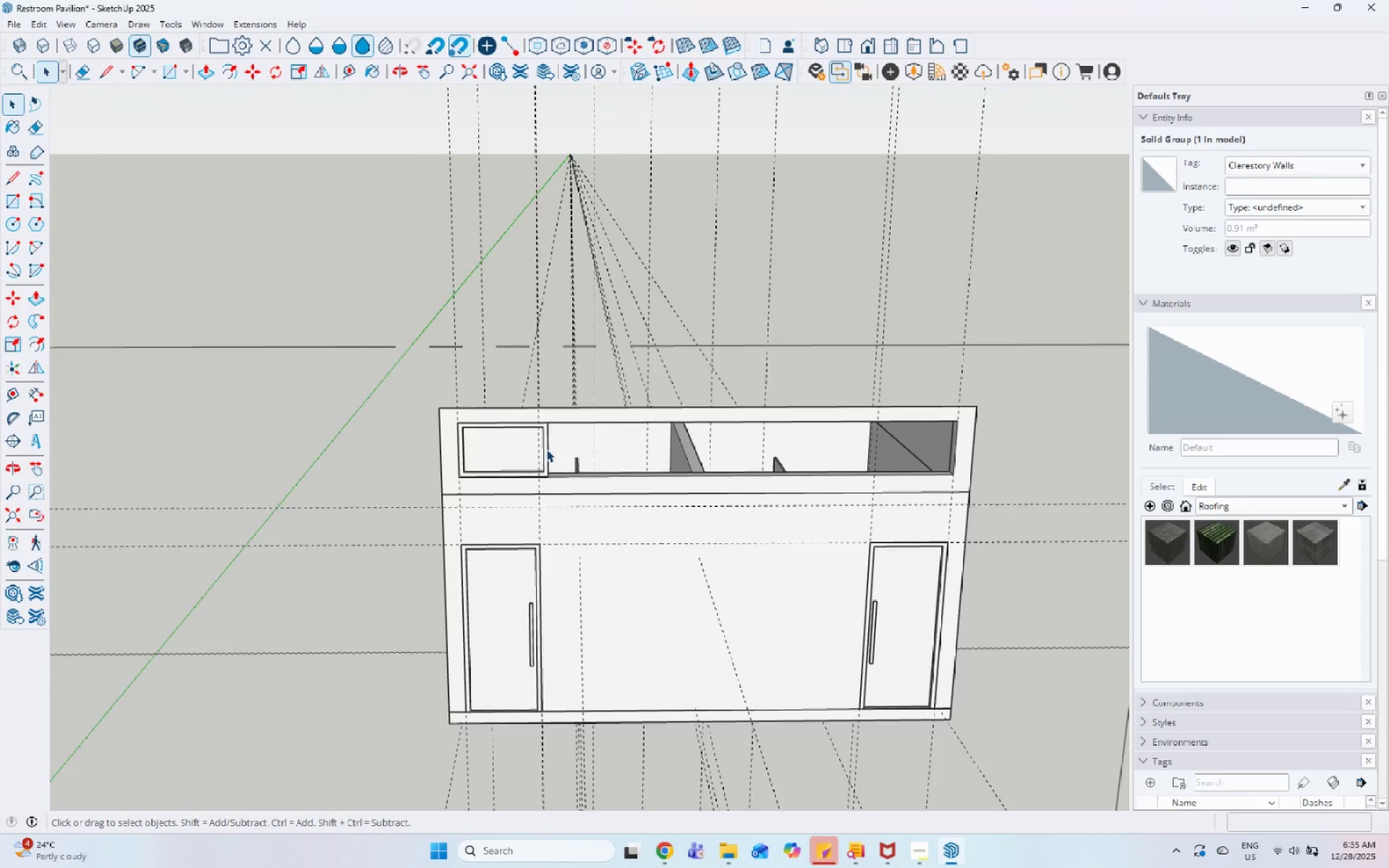 
scroll: coordinate [435, 501], scroll_direction: down, amount: 4.0
 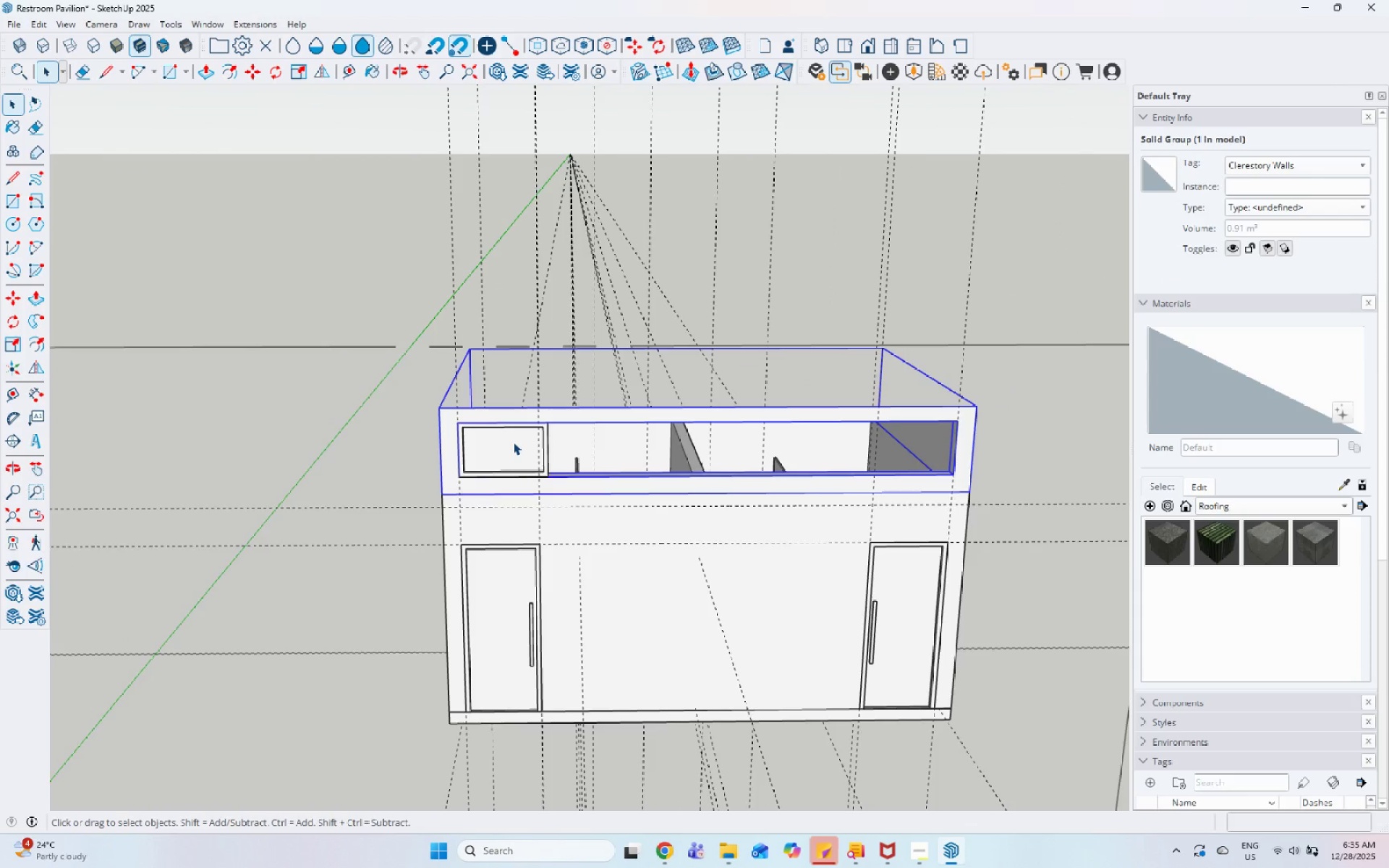 
left_click([548, 469])
 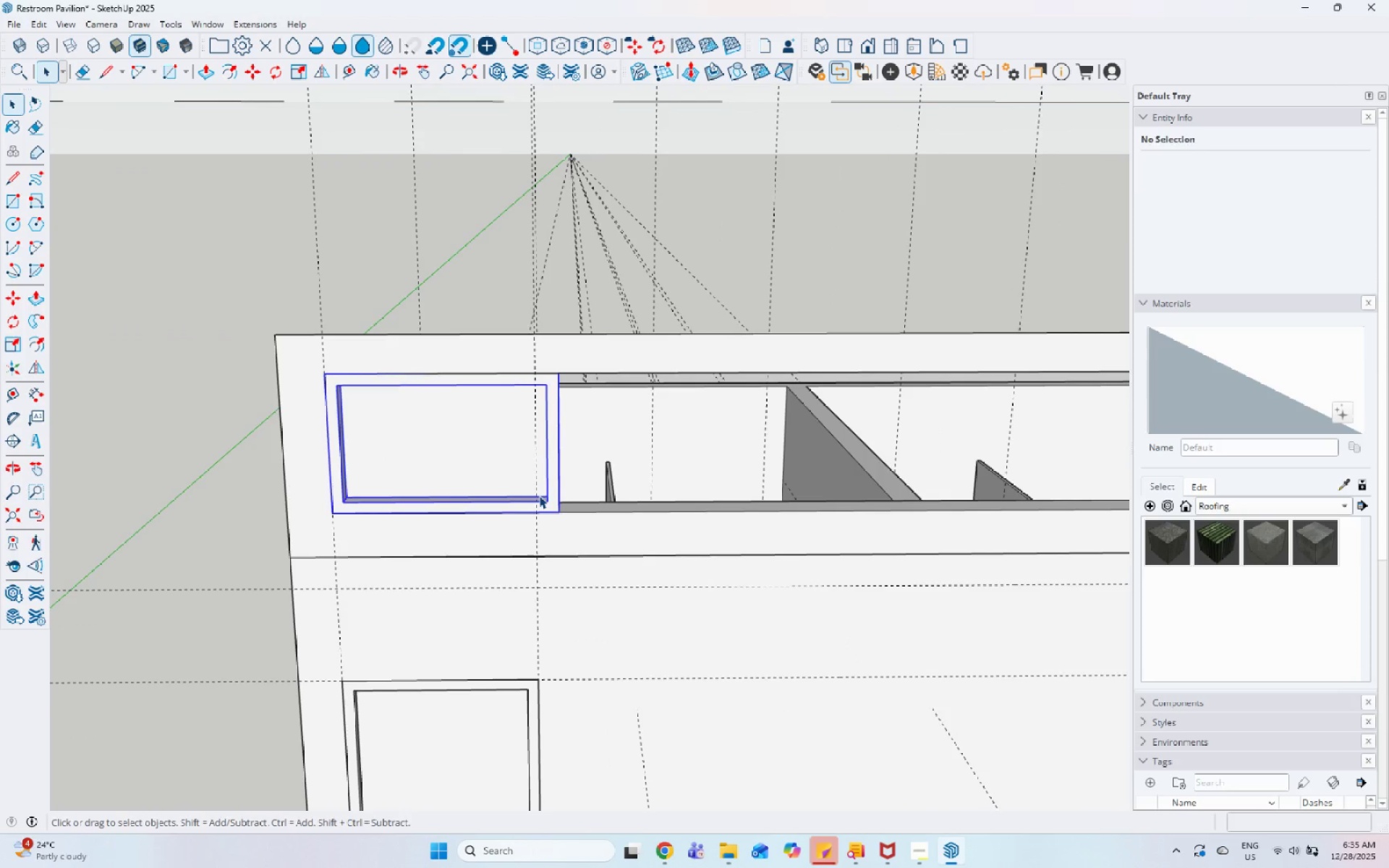 
scroll: coordinate [530, 462], scroll_direction: up, amount: 9.0
 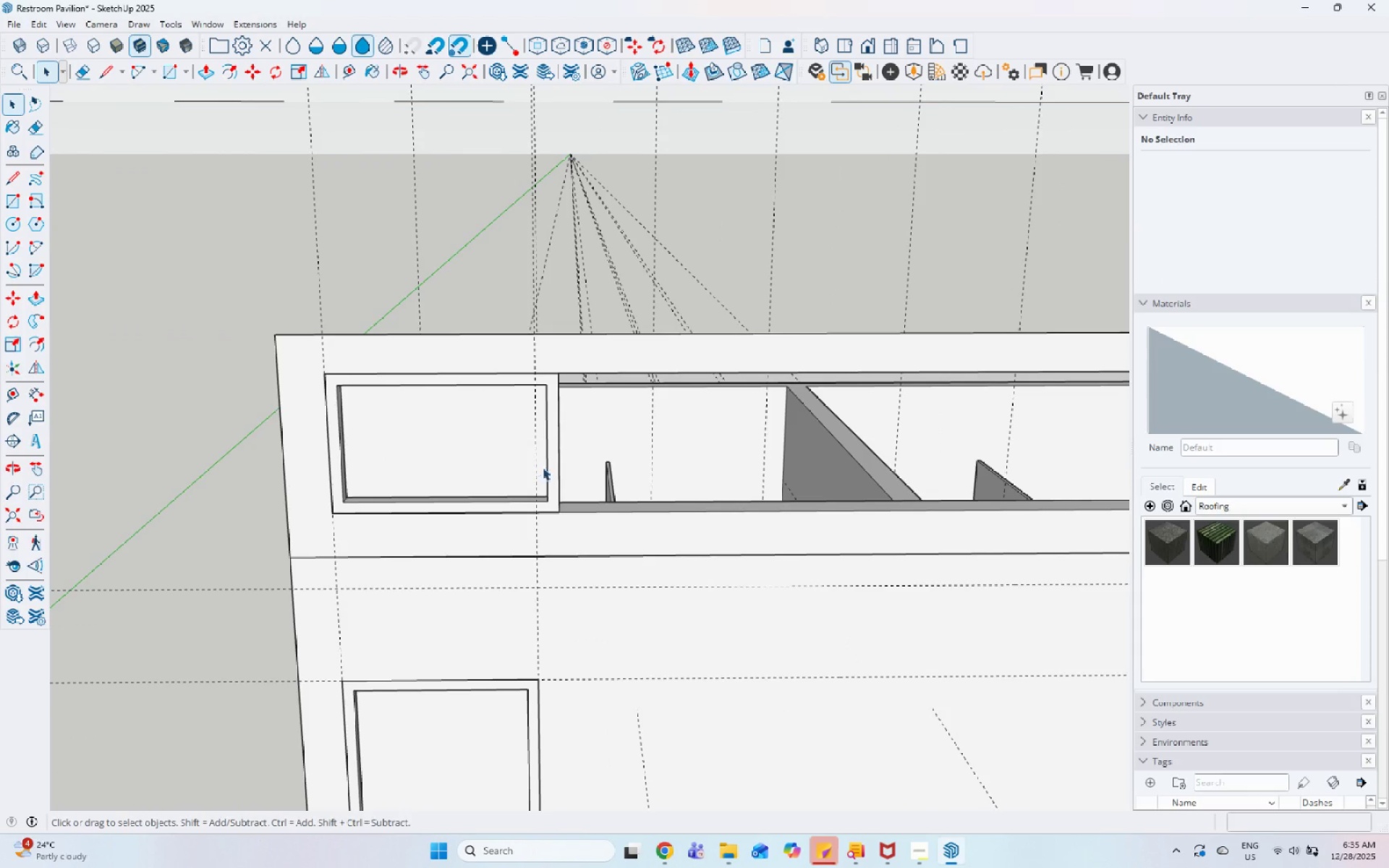 
key(M)
 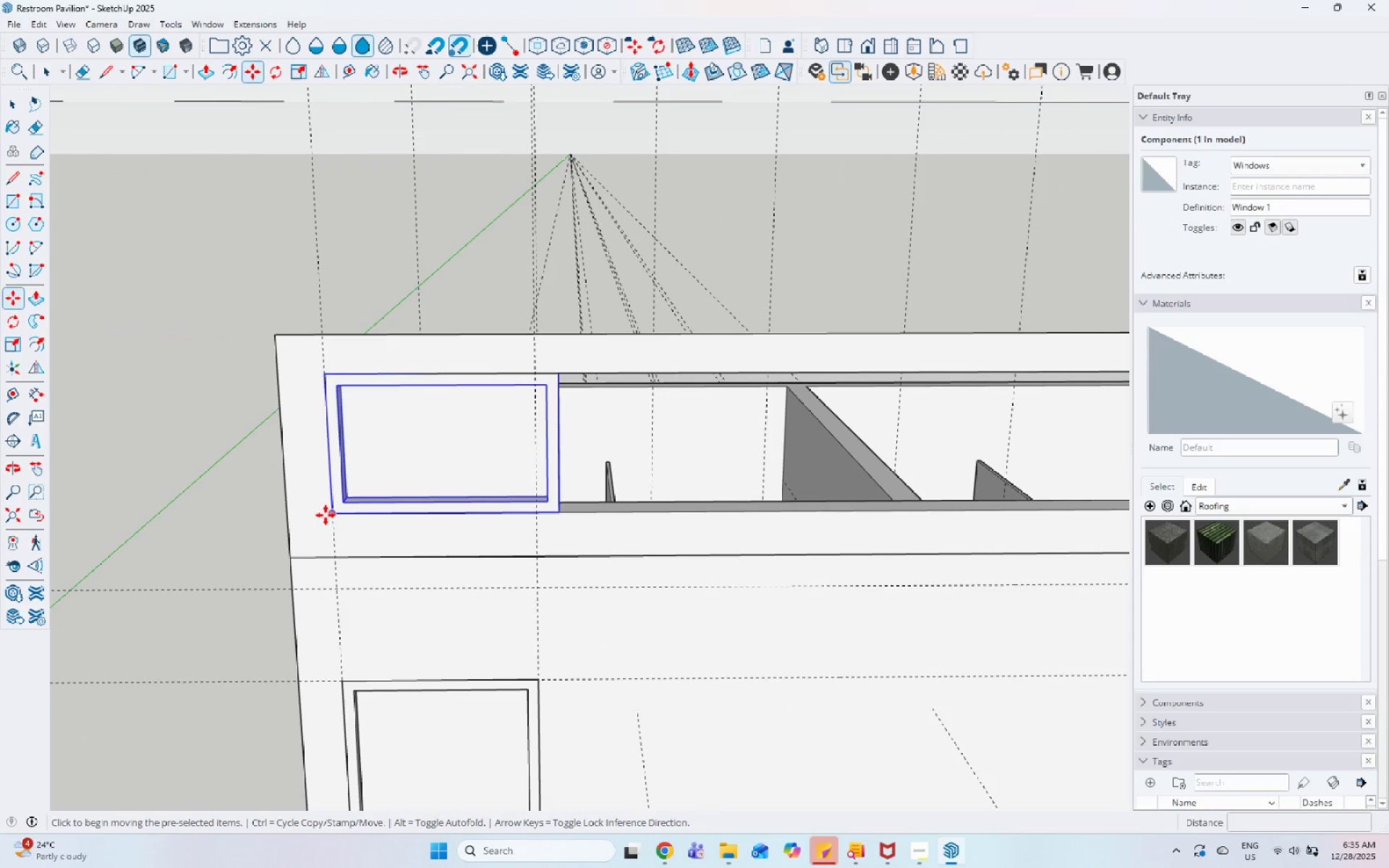 
key(Control+ControlLeft)
 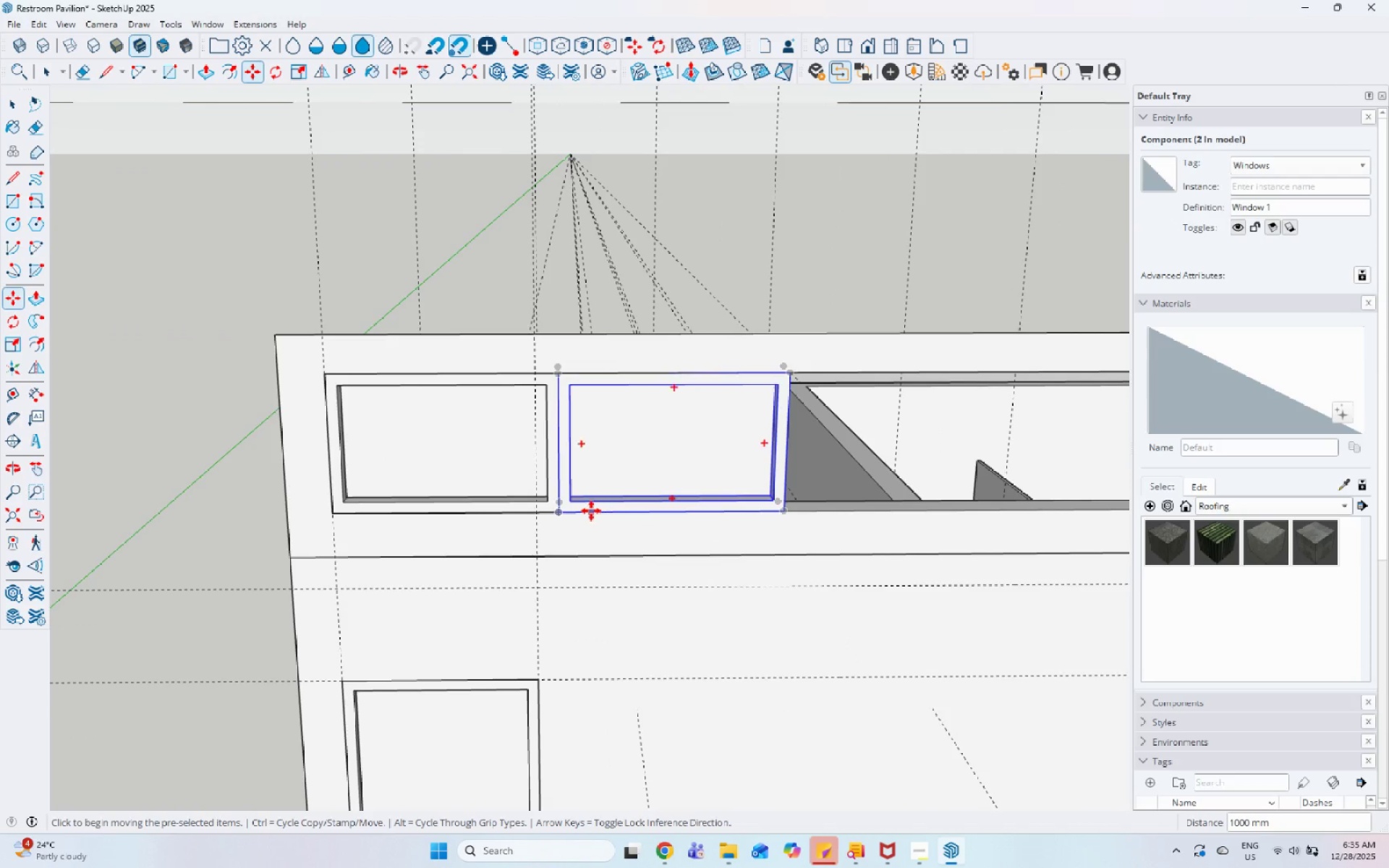 
key(Control+ControlLeft)
 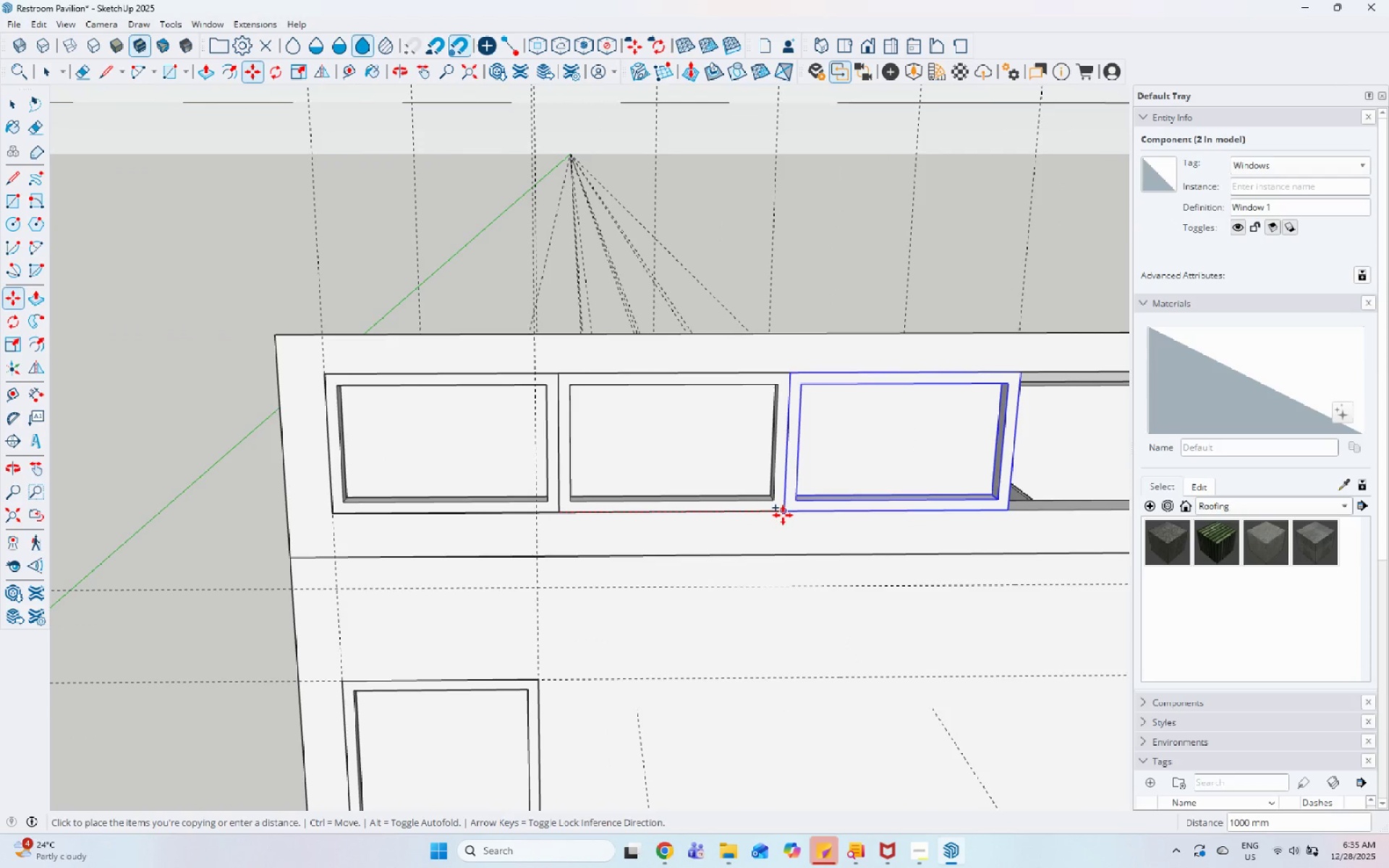 
scroll: coordinate [687, 461], scroll_direction: down, amount: 1.0
 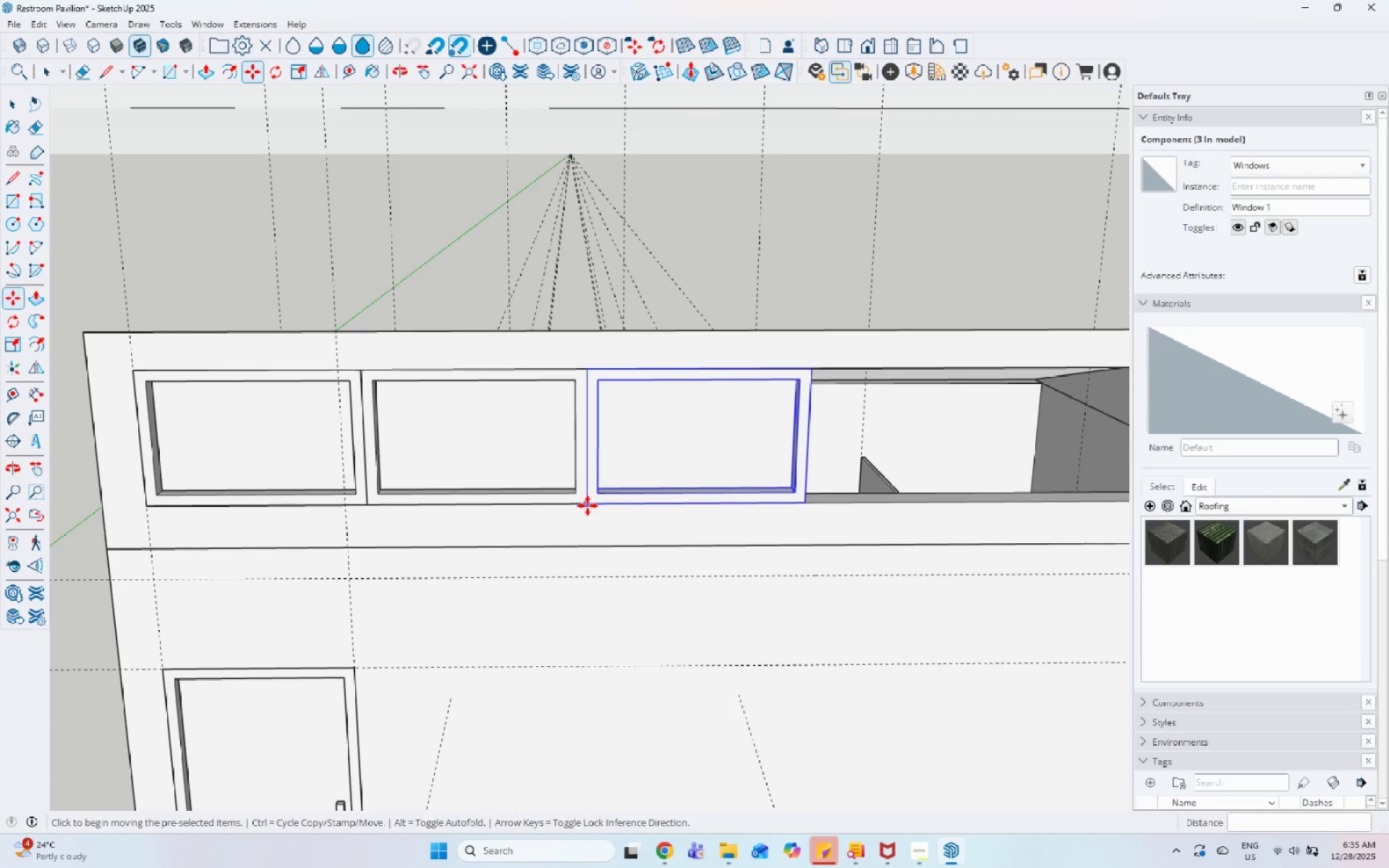 
key(Control+ControlLeft)
 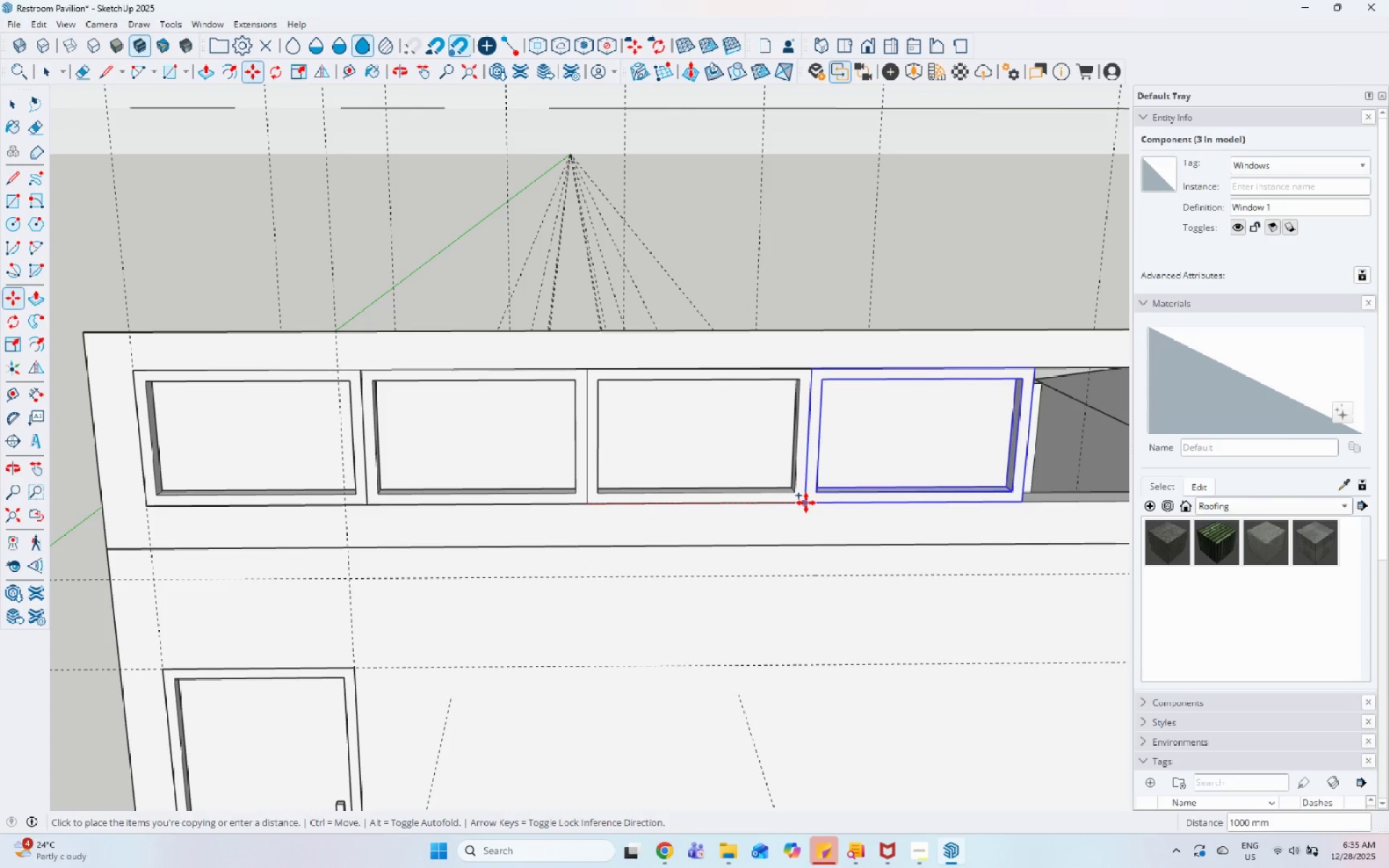 
left_click([809, 503])
 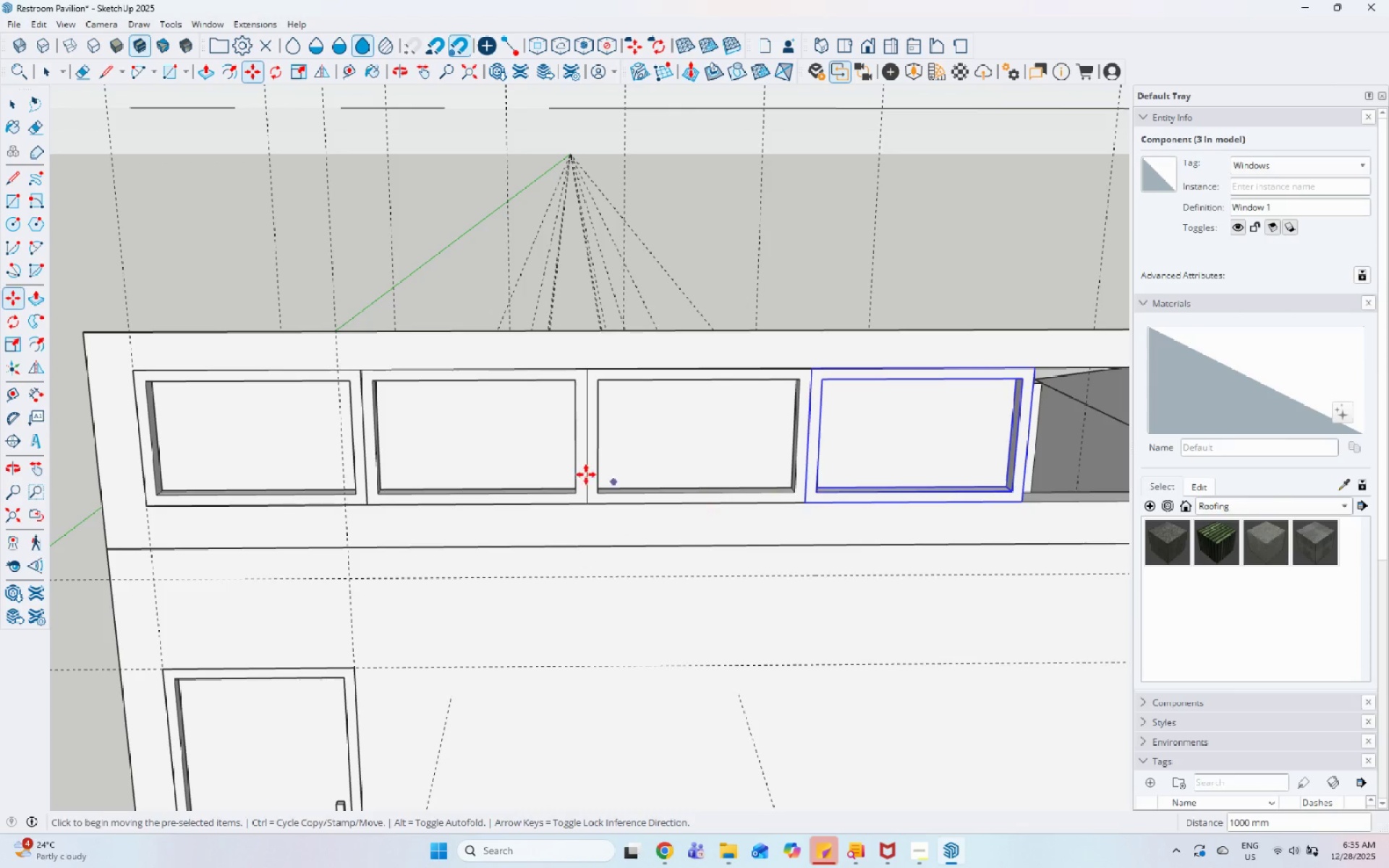 
scroll: coordinate [808, 493], scroll_direction: none, amount: 0.0
 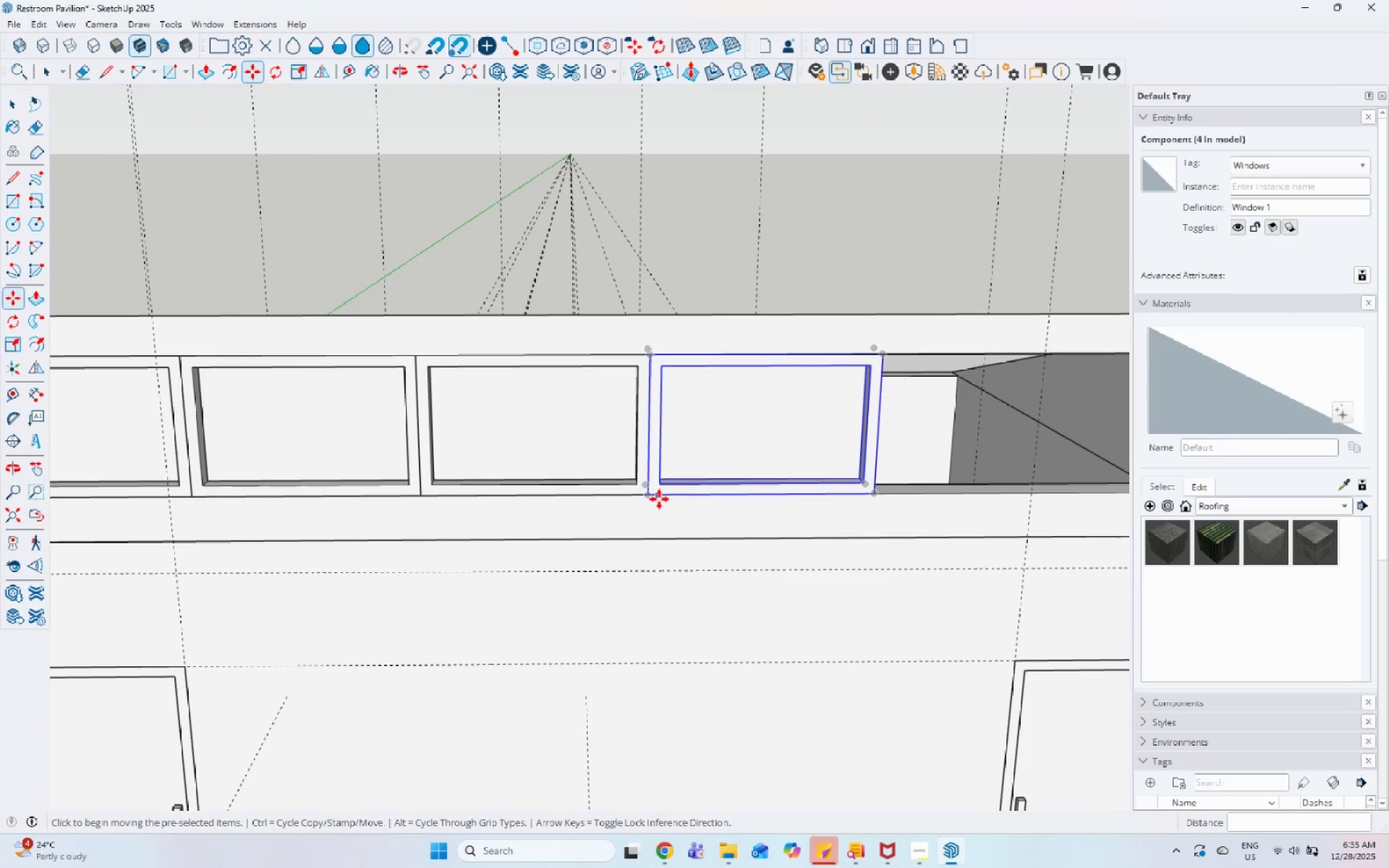 
left_click([652, 499])
 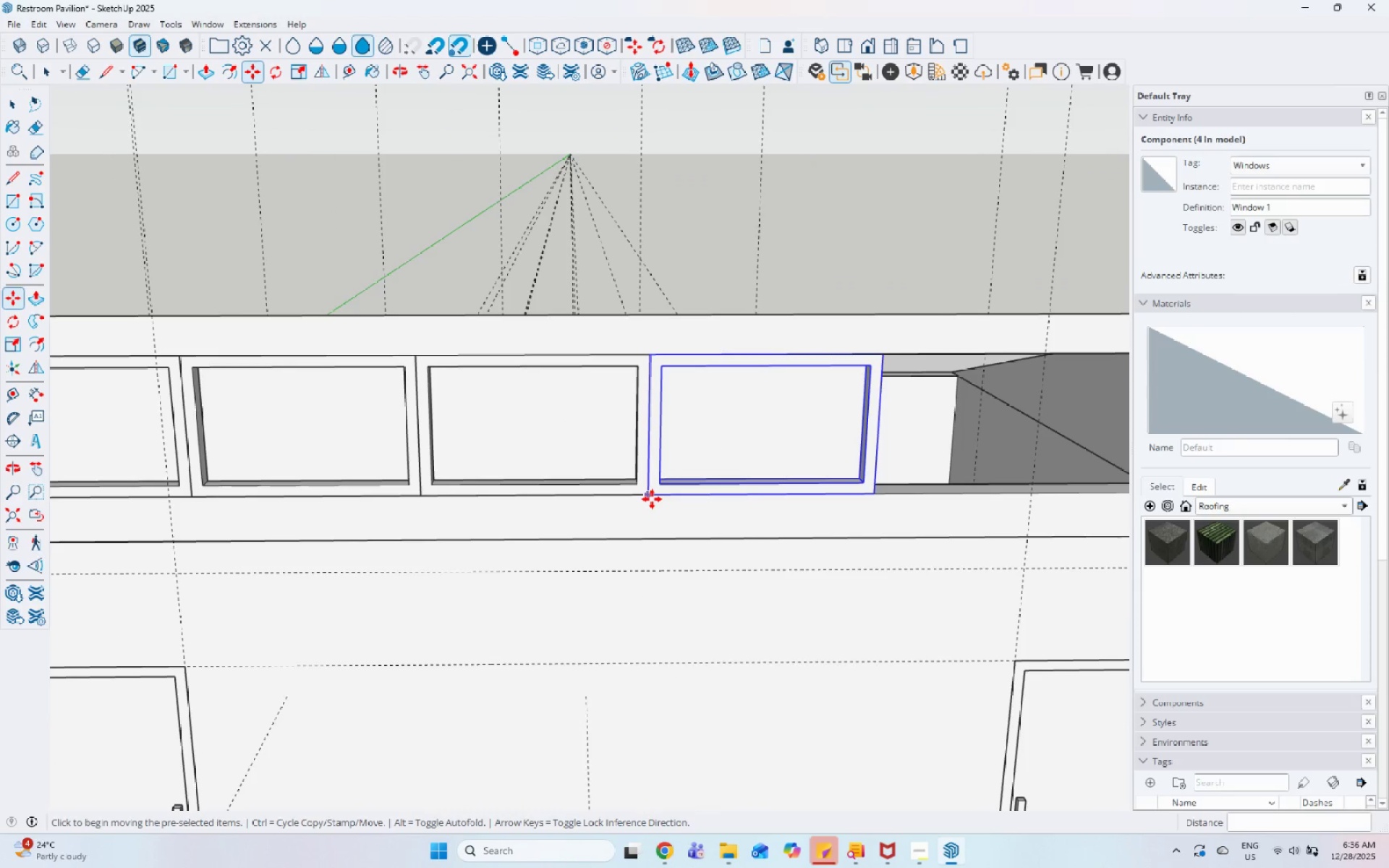 
key(Control+ControlLeft)
 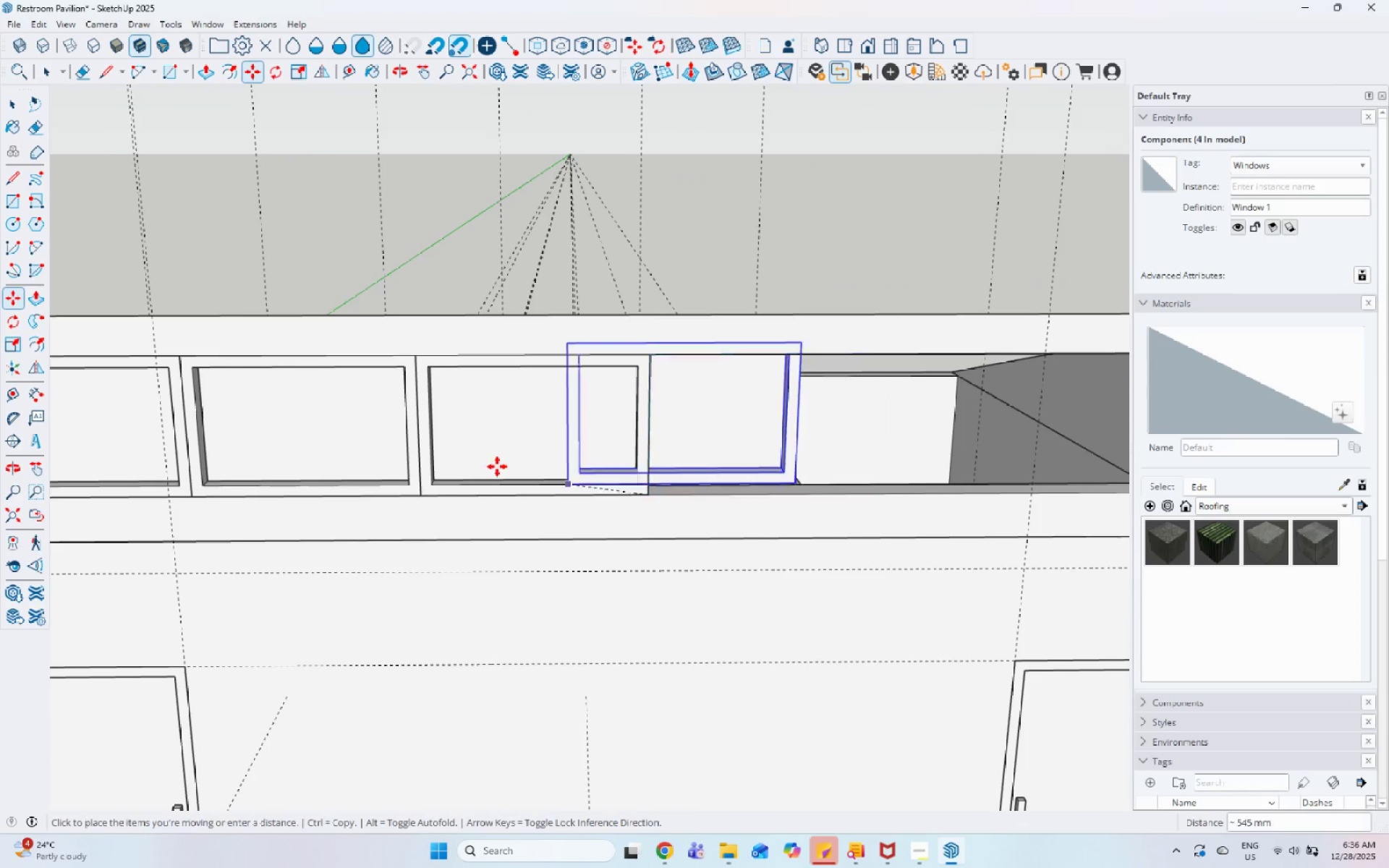 
scroll: coordinate [679, 454], scroll_direction: down, amount: 3.0
 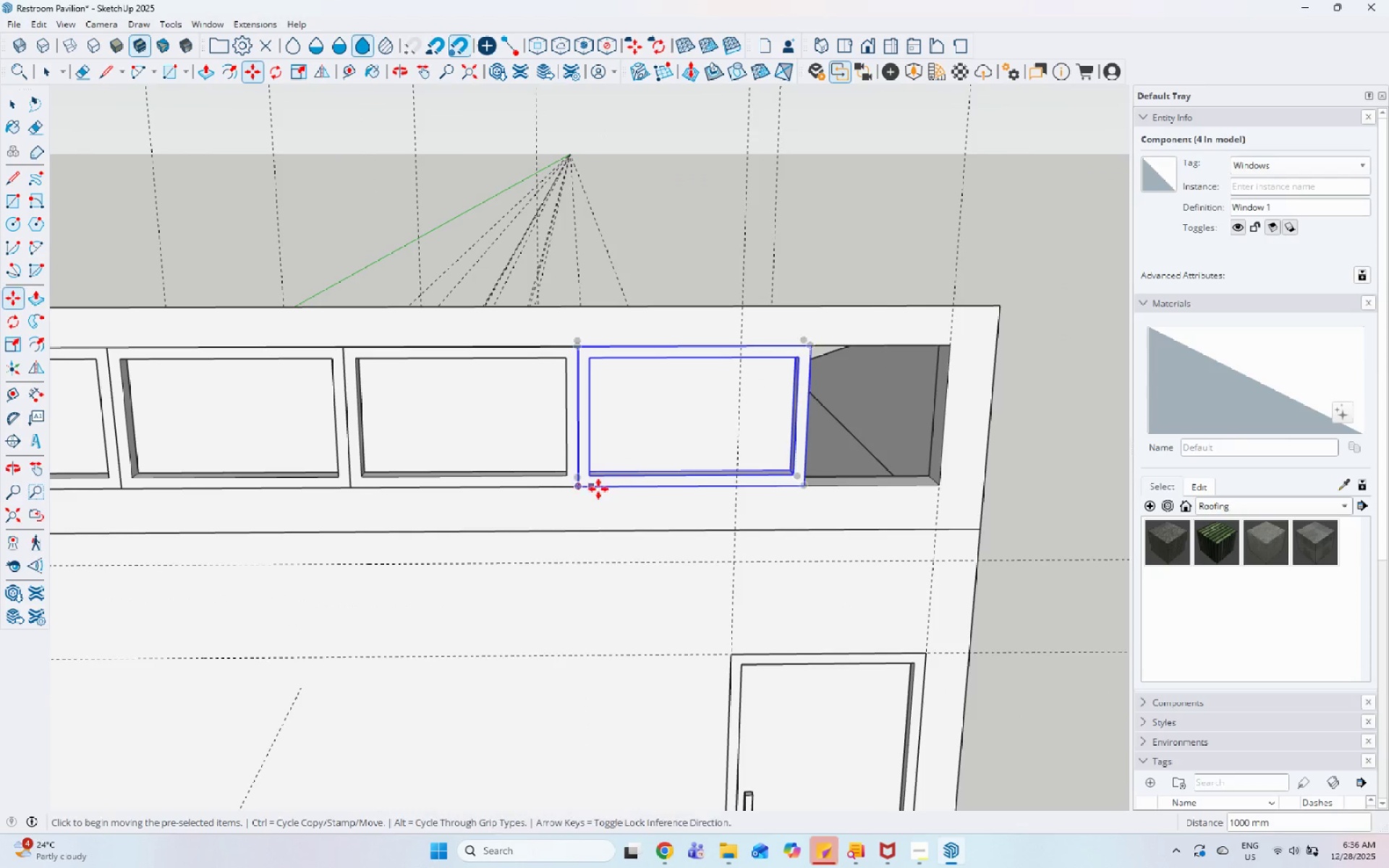 
key(Space)
 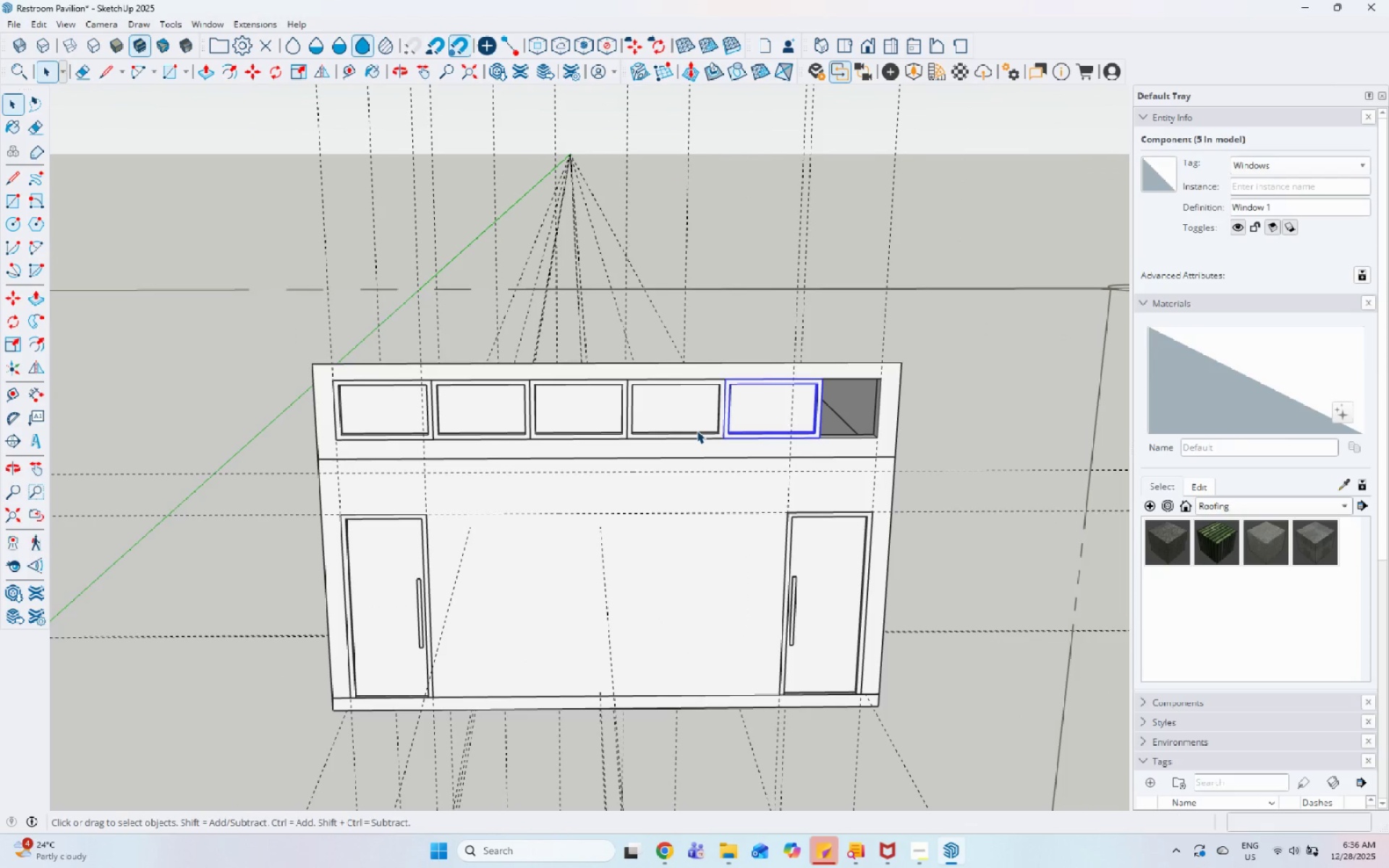 
scroll: coordinate [831, 403], scroll_direction: down, amount: 7.0
 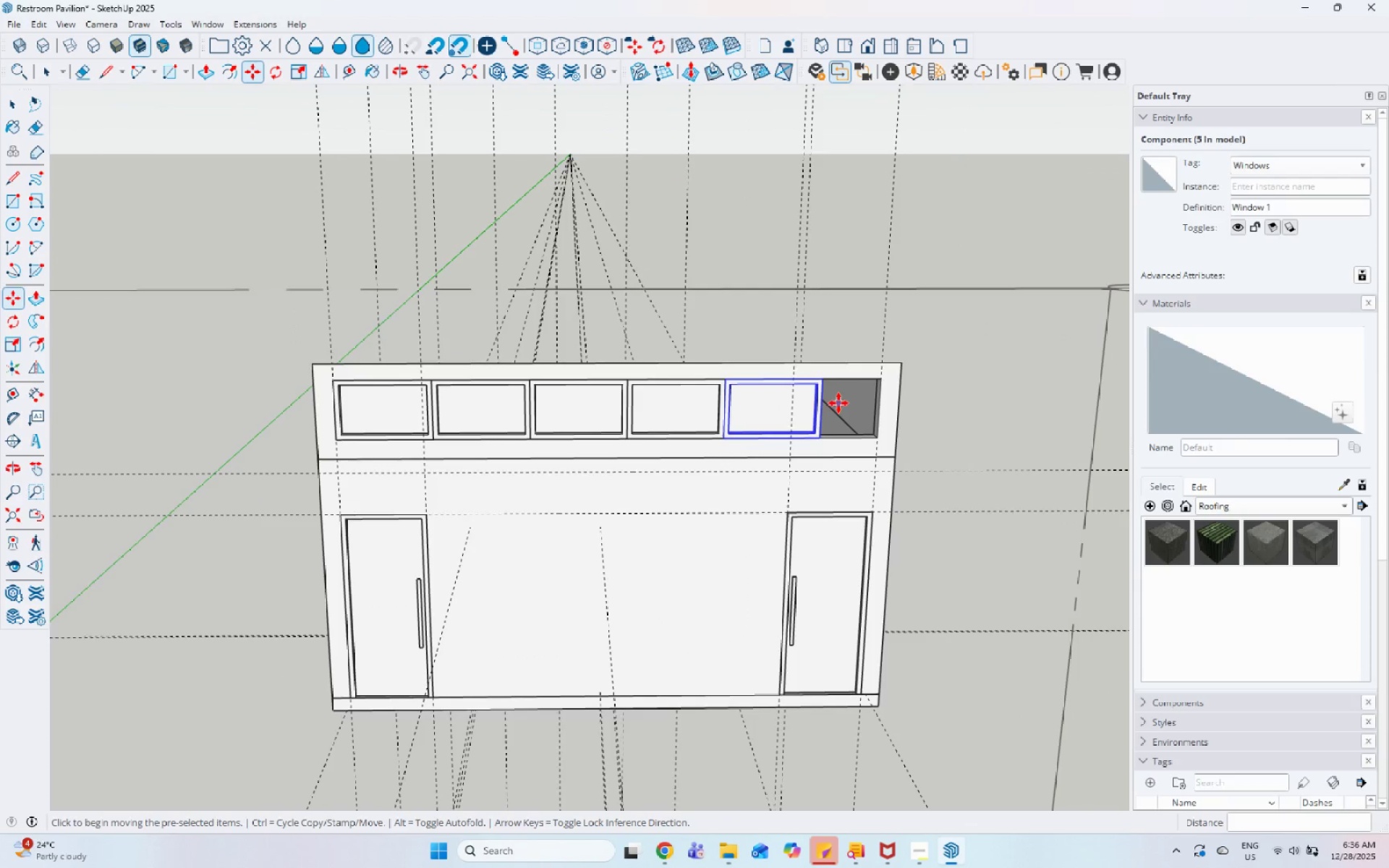 
left_click([697, 430])
 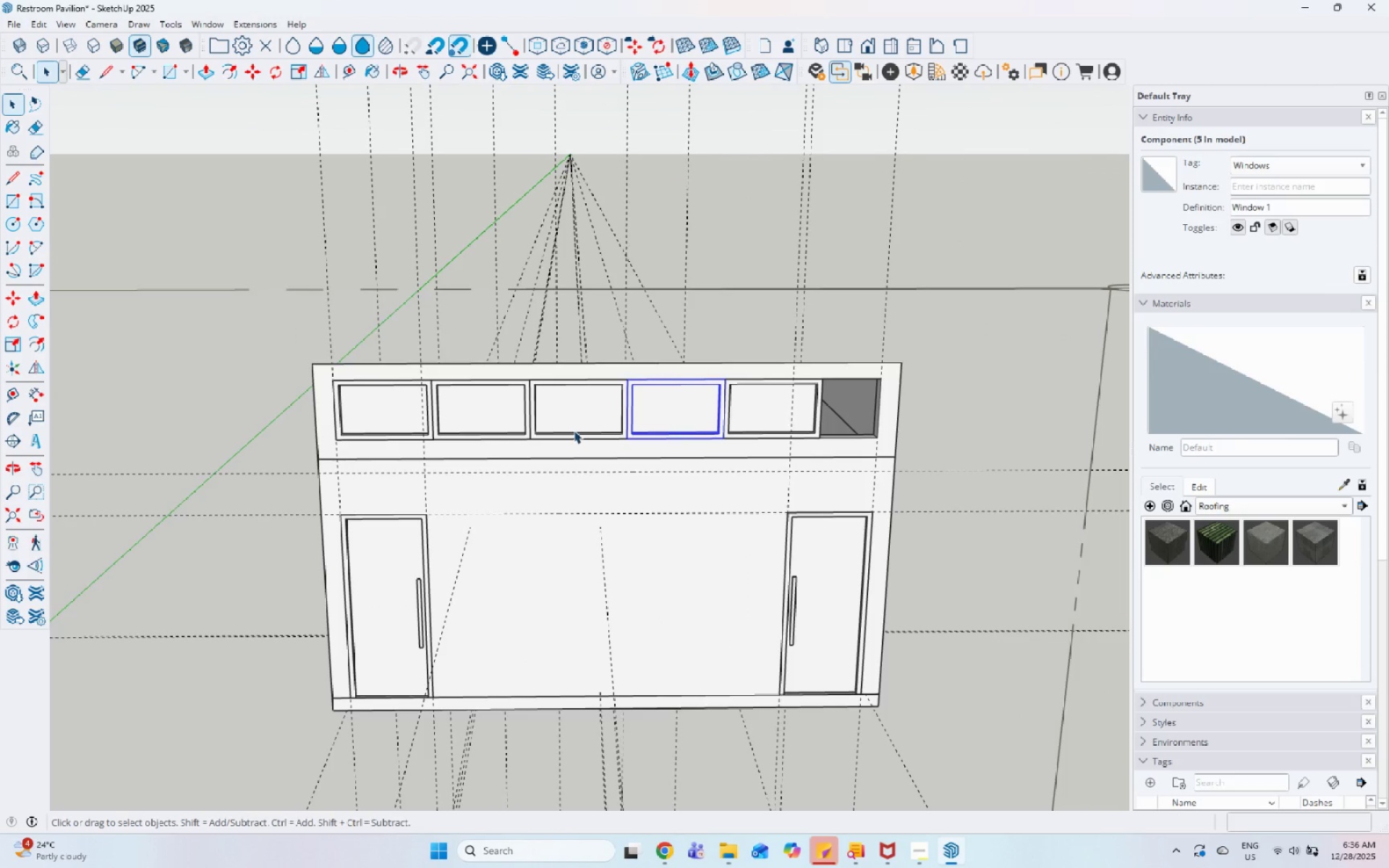 
hold_key(key=ControlLeft, duration=1.09)
double_click([571, 430])
 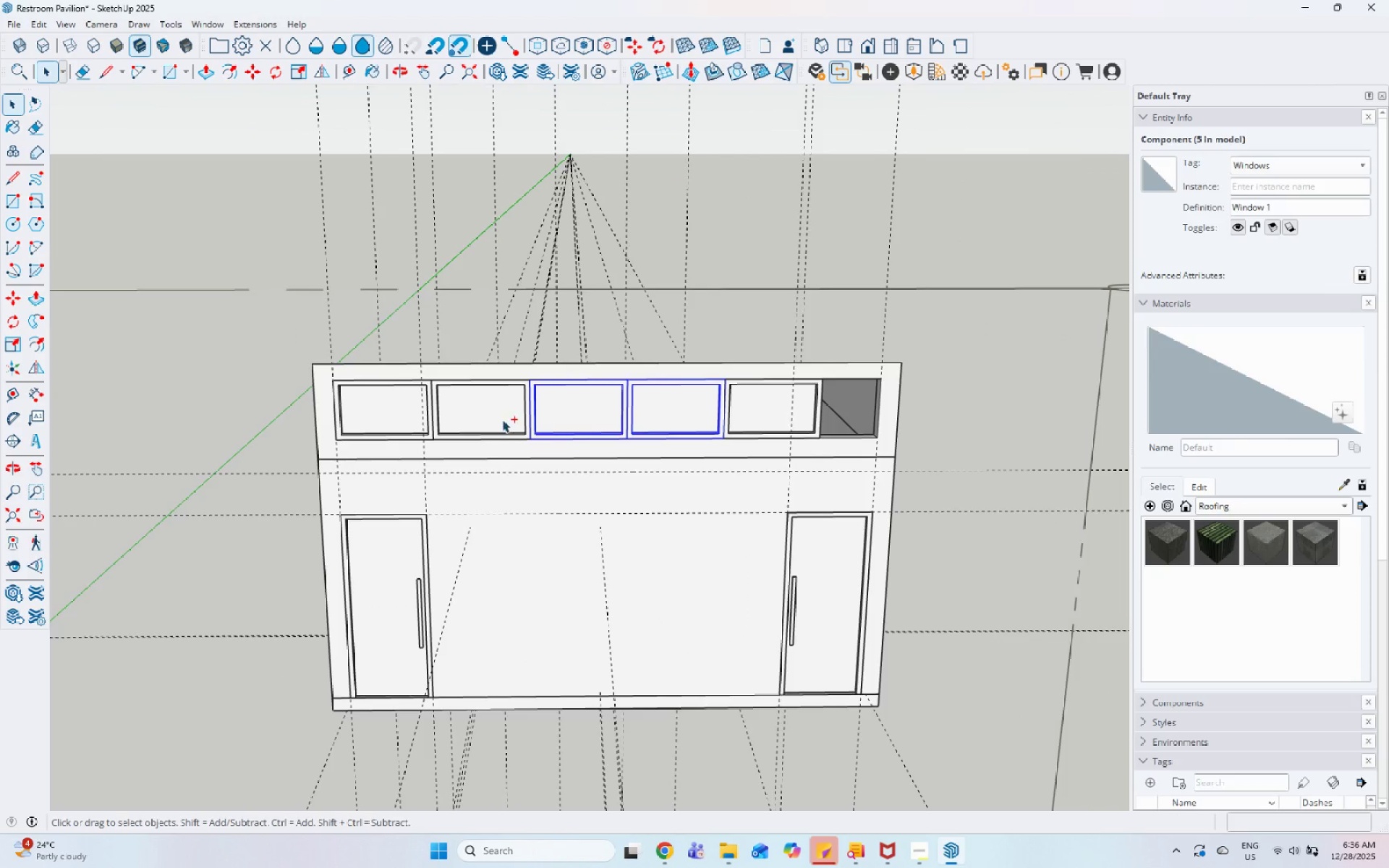 
triple_click([502, 420])
 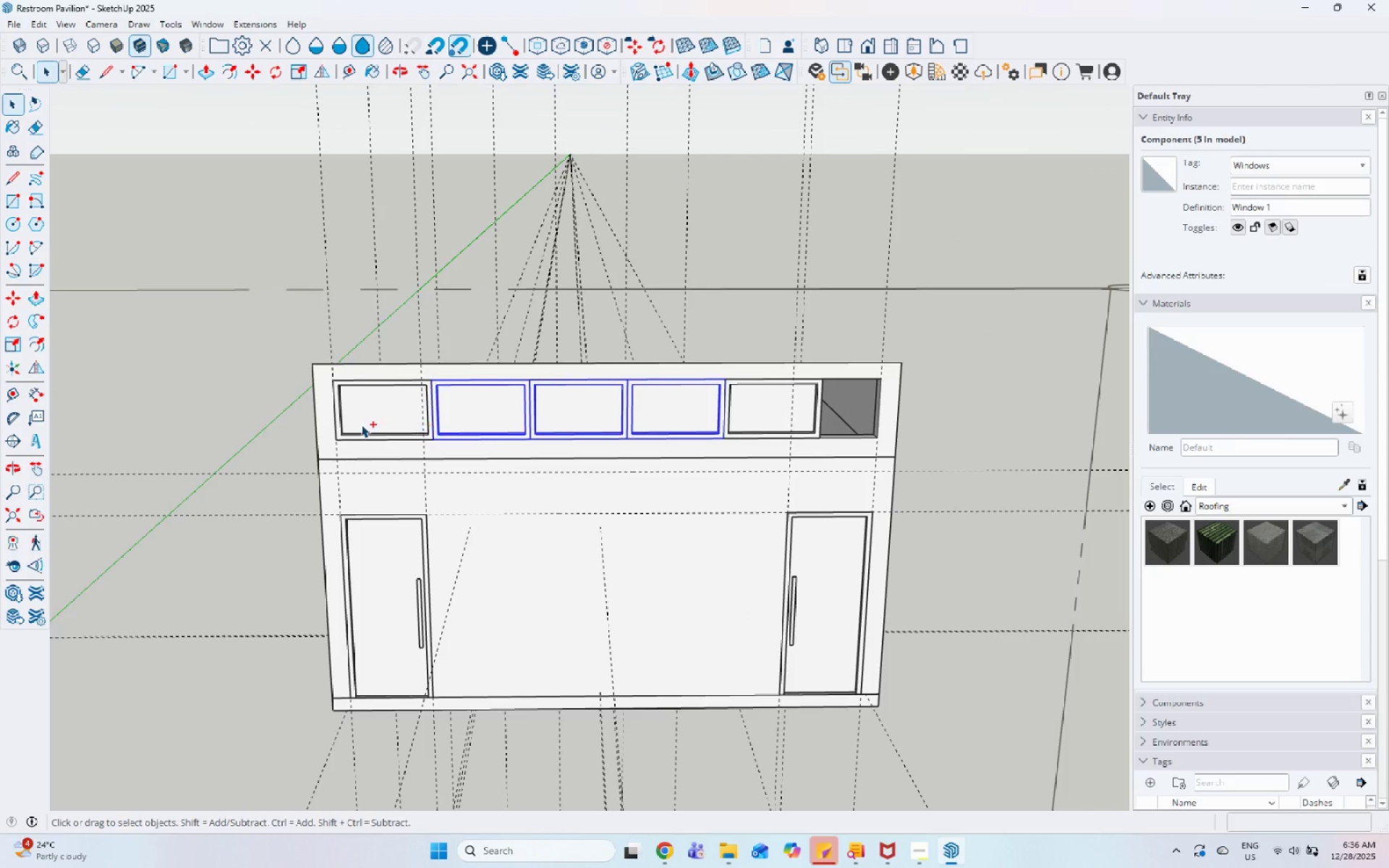 
triple_click([361, 425])
 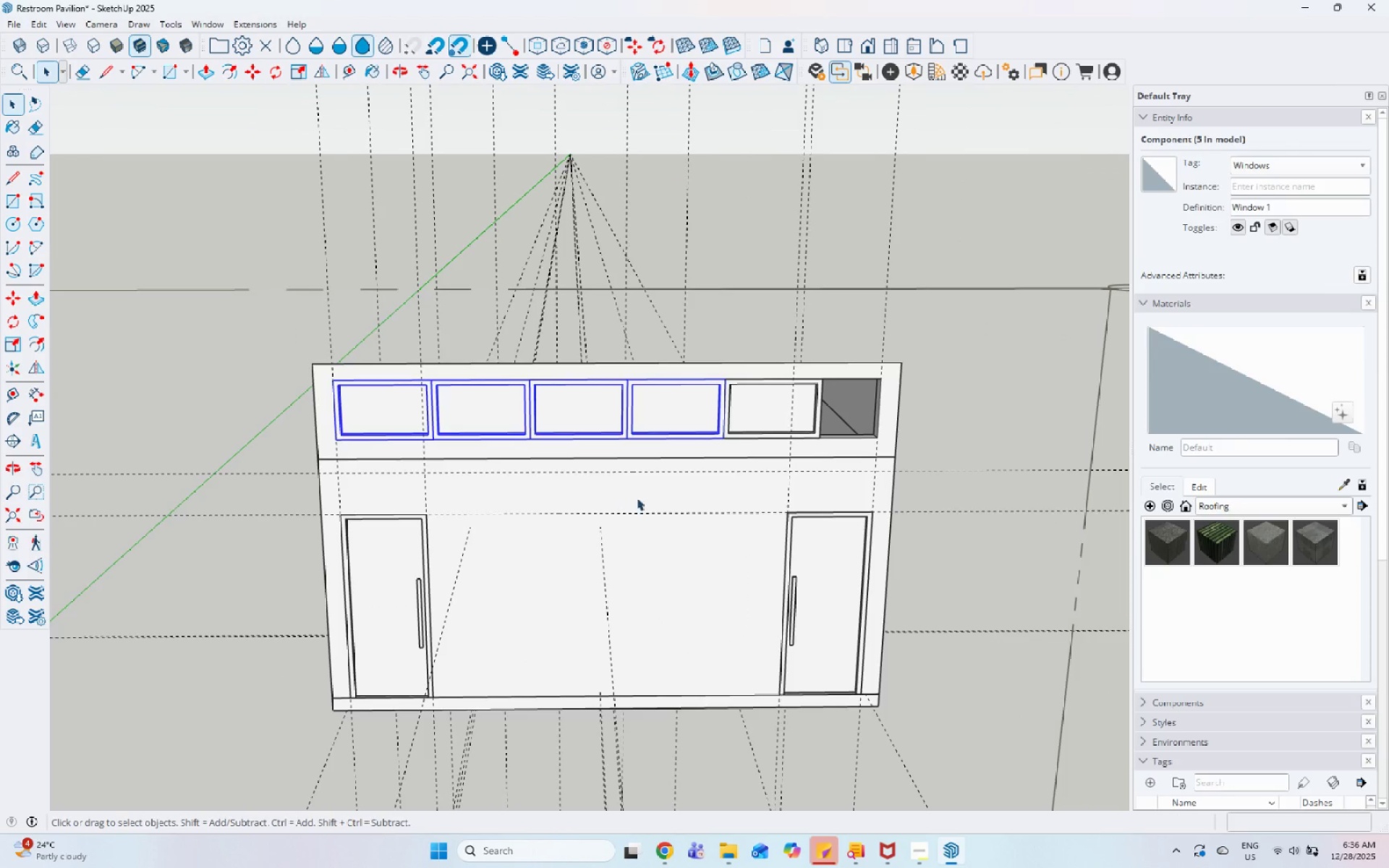 
key(S)
 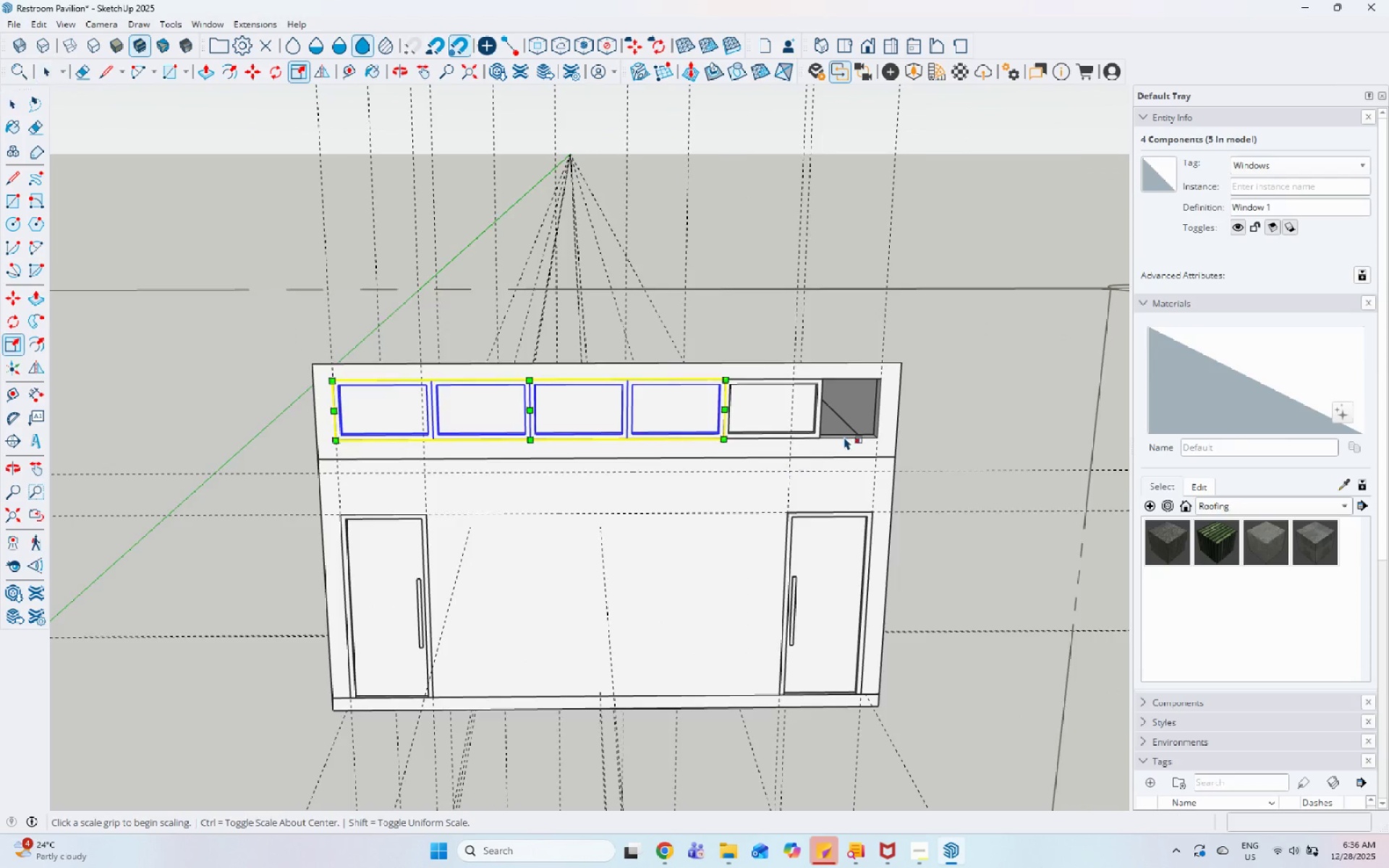 
scroll: coordinate [846, 432], scroll_direction: up, amount: 5.0
 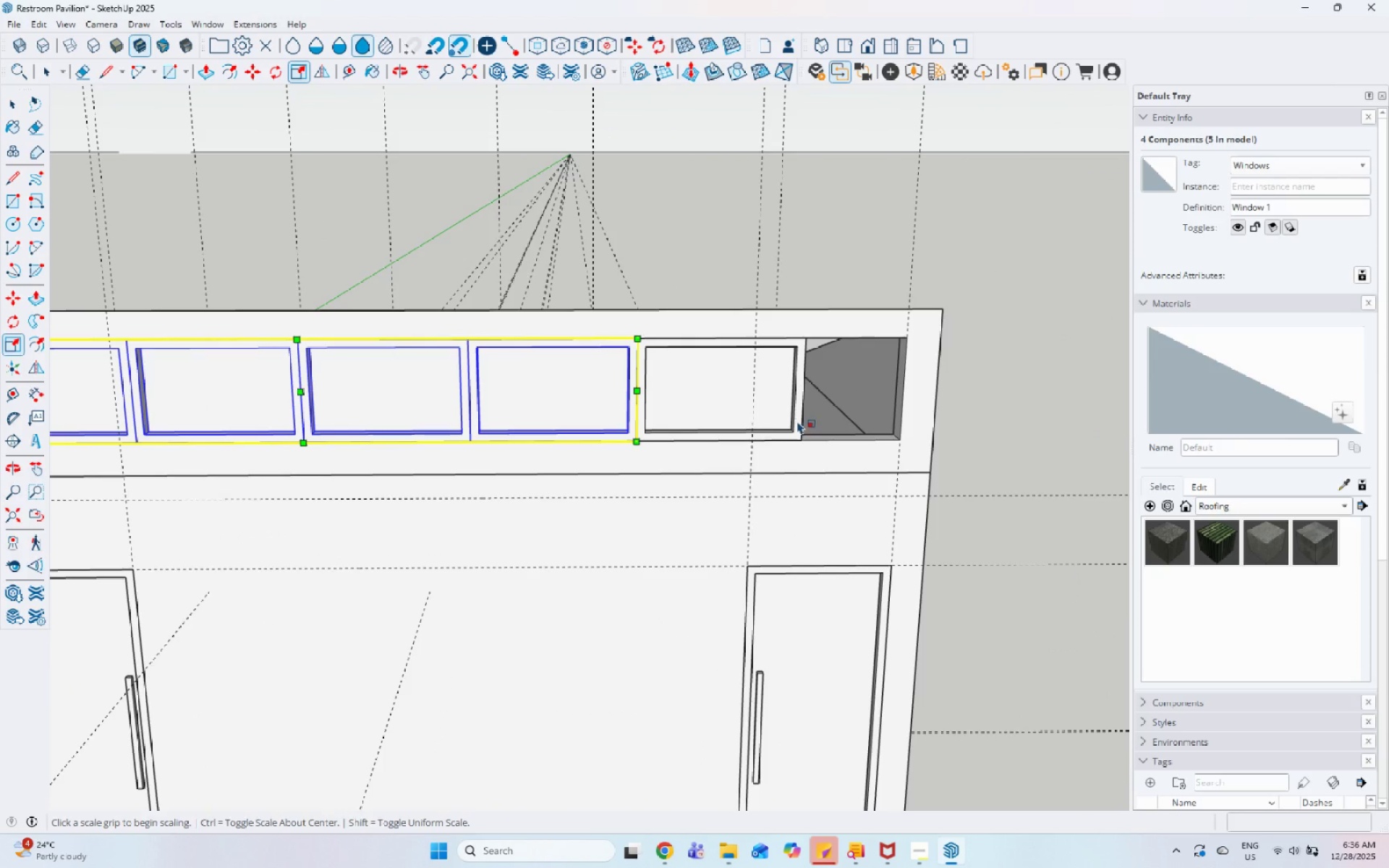 
key(Control+ControlLeft)
 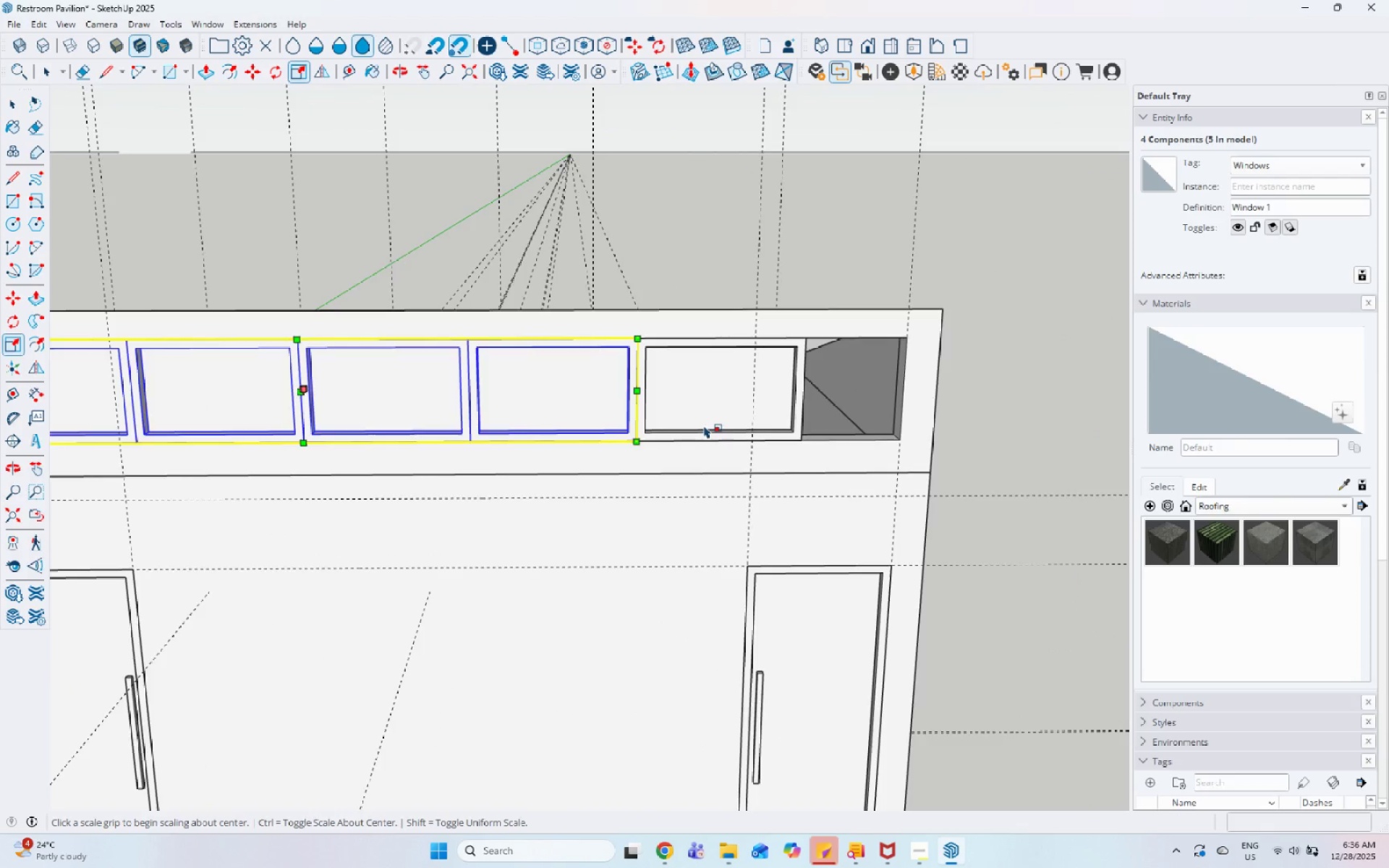 
key(Space)
 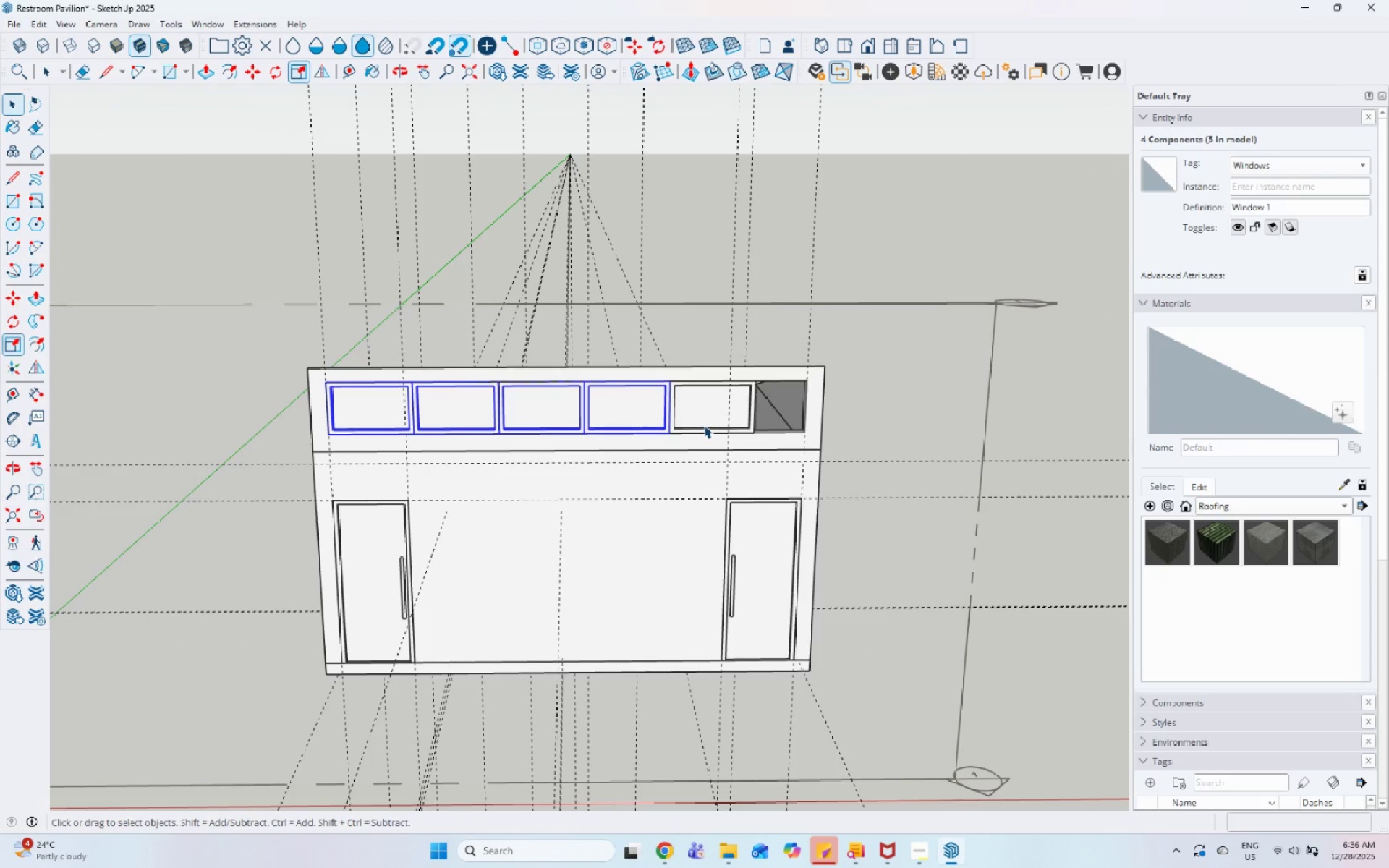 
key(Escape)
 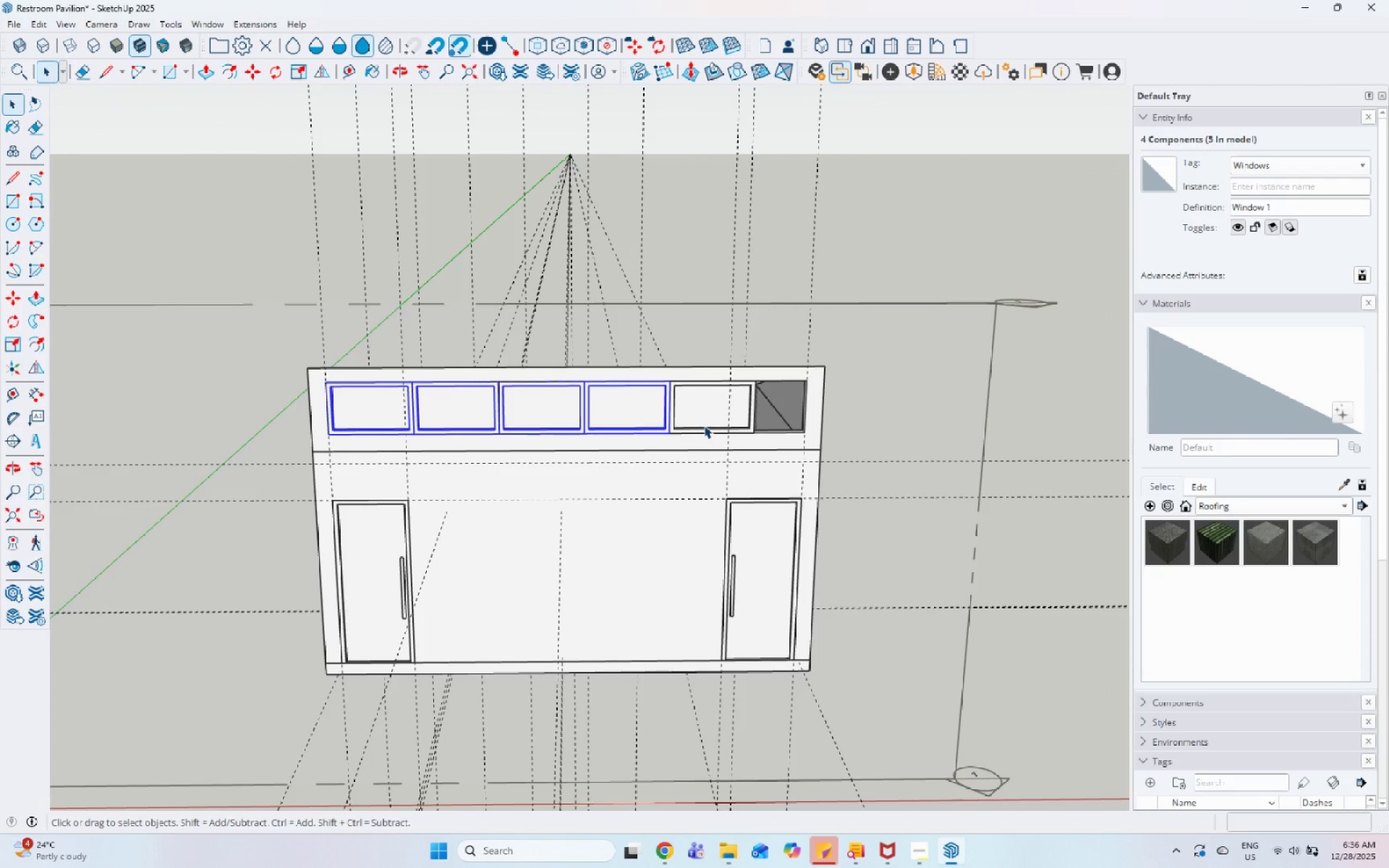 
scroll: coordinate [704, 425], scroll_direction: down, amount: 7.0
 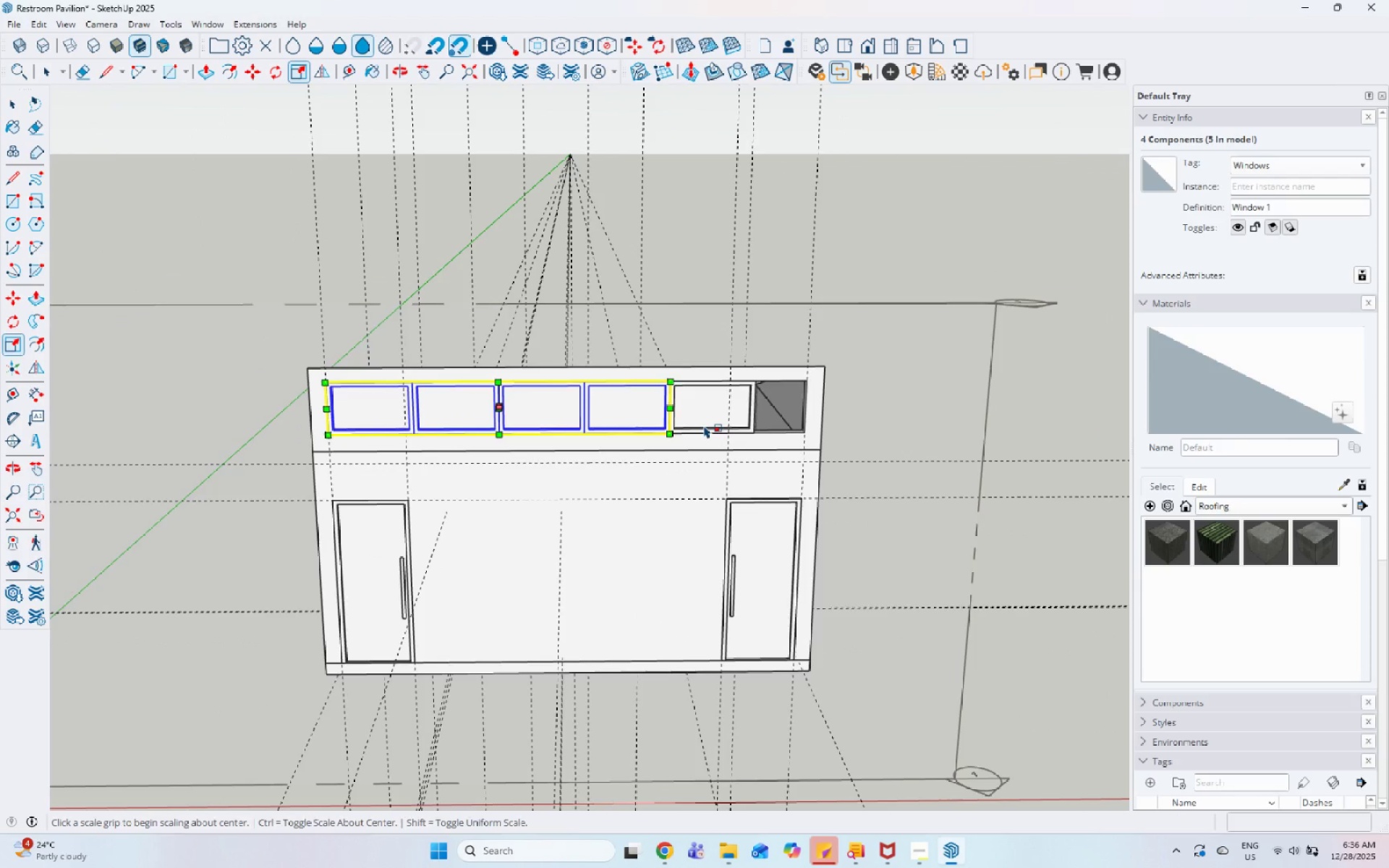 
left_click([704, 425])
 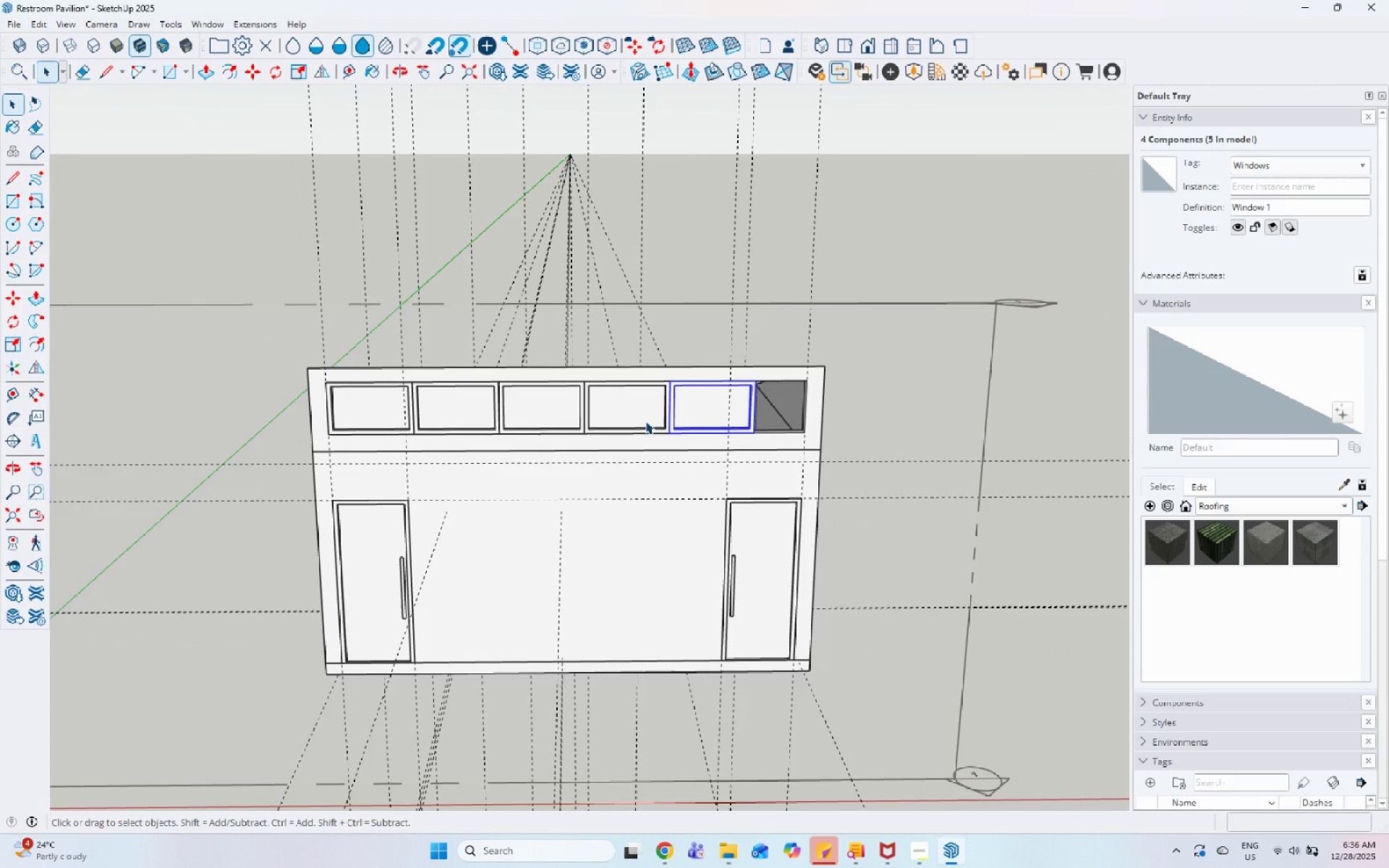 
hold_key(key=ControlLeft, duration=1.5)
left_click([644, 419])
 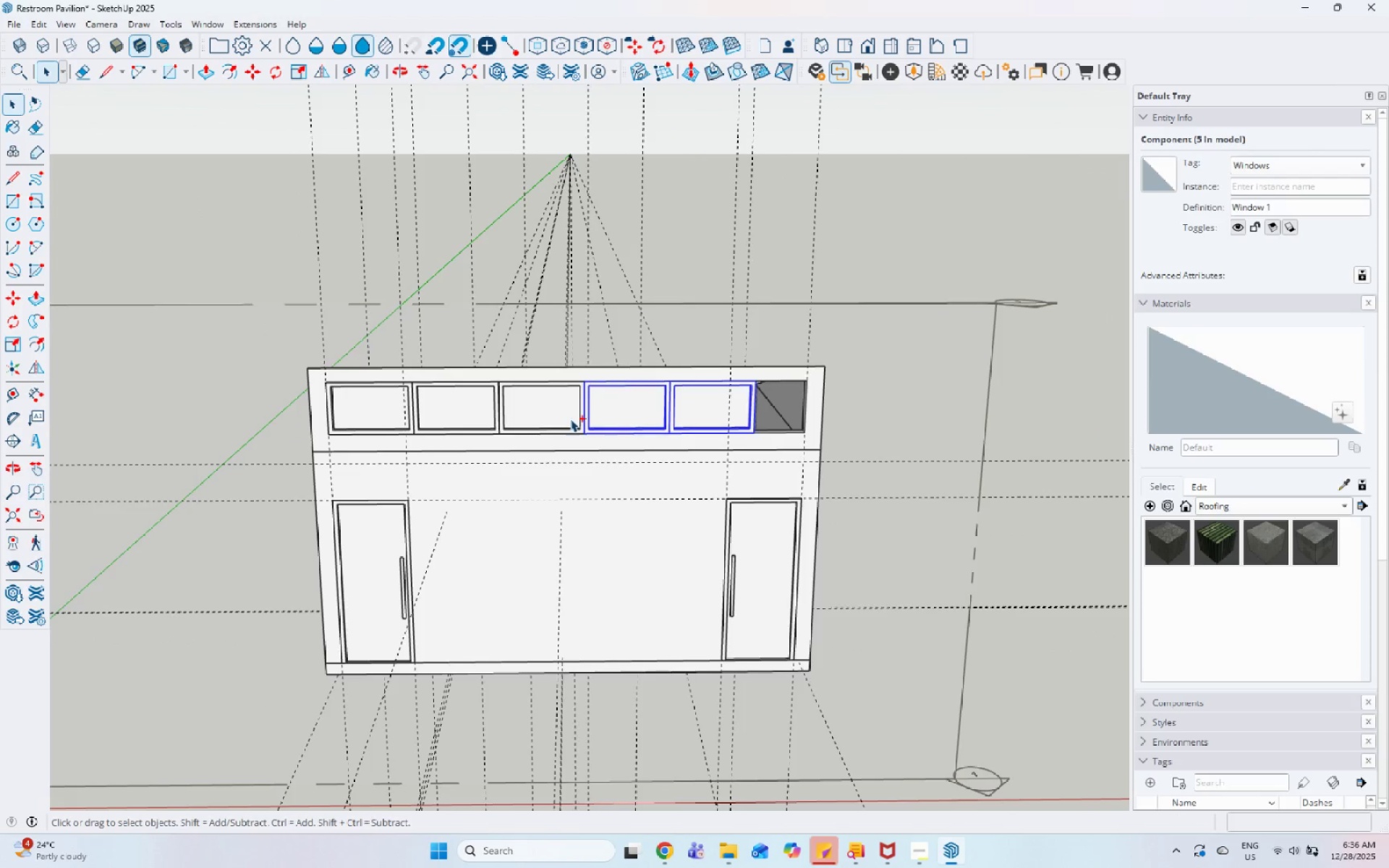 
double_click([570, 419])
 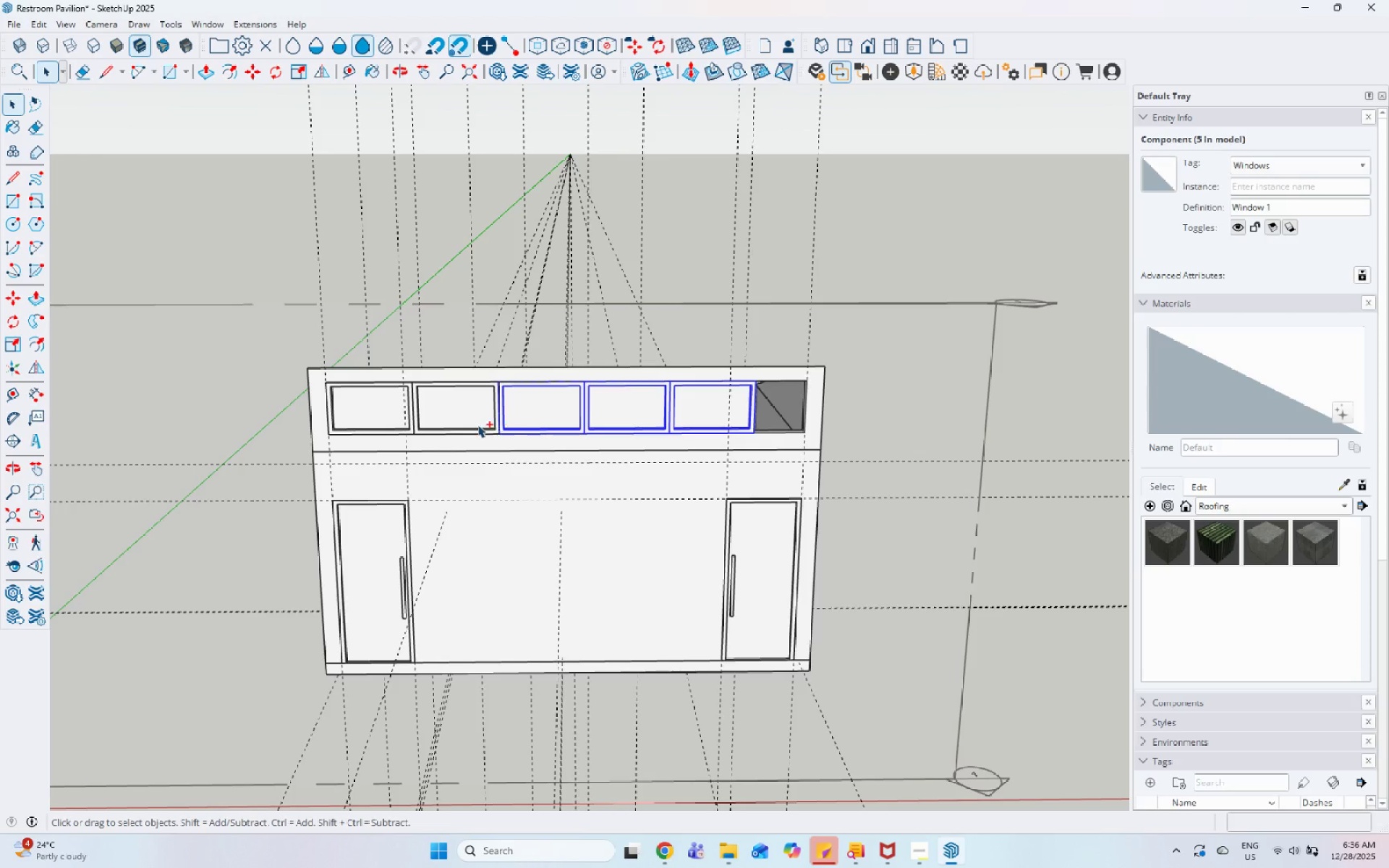 
triple_click([477, 425])
 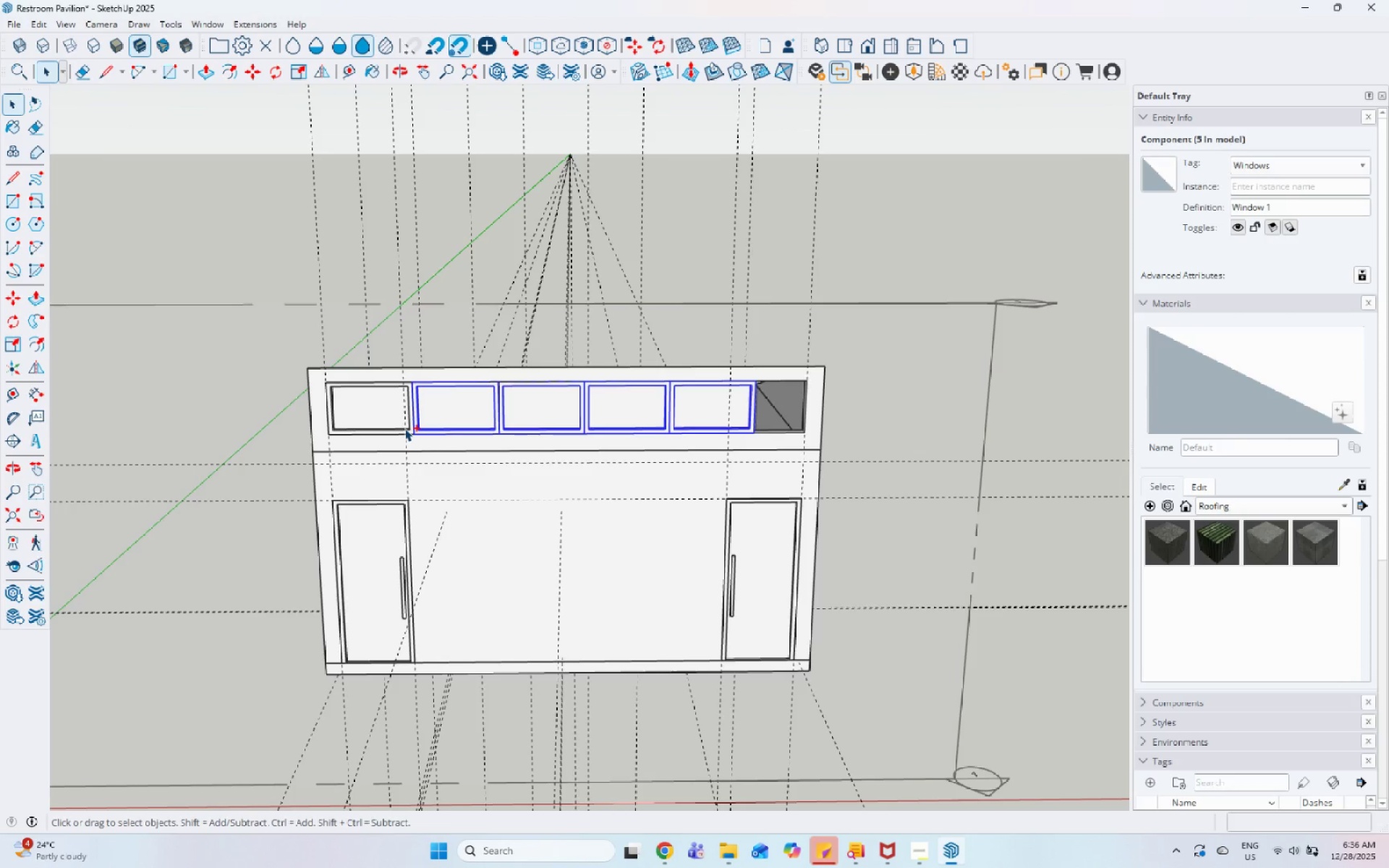 
hold_key(key=ControlLeft, duration=0.31)
left_click([377, 422])
 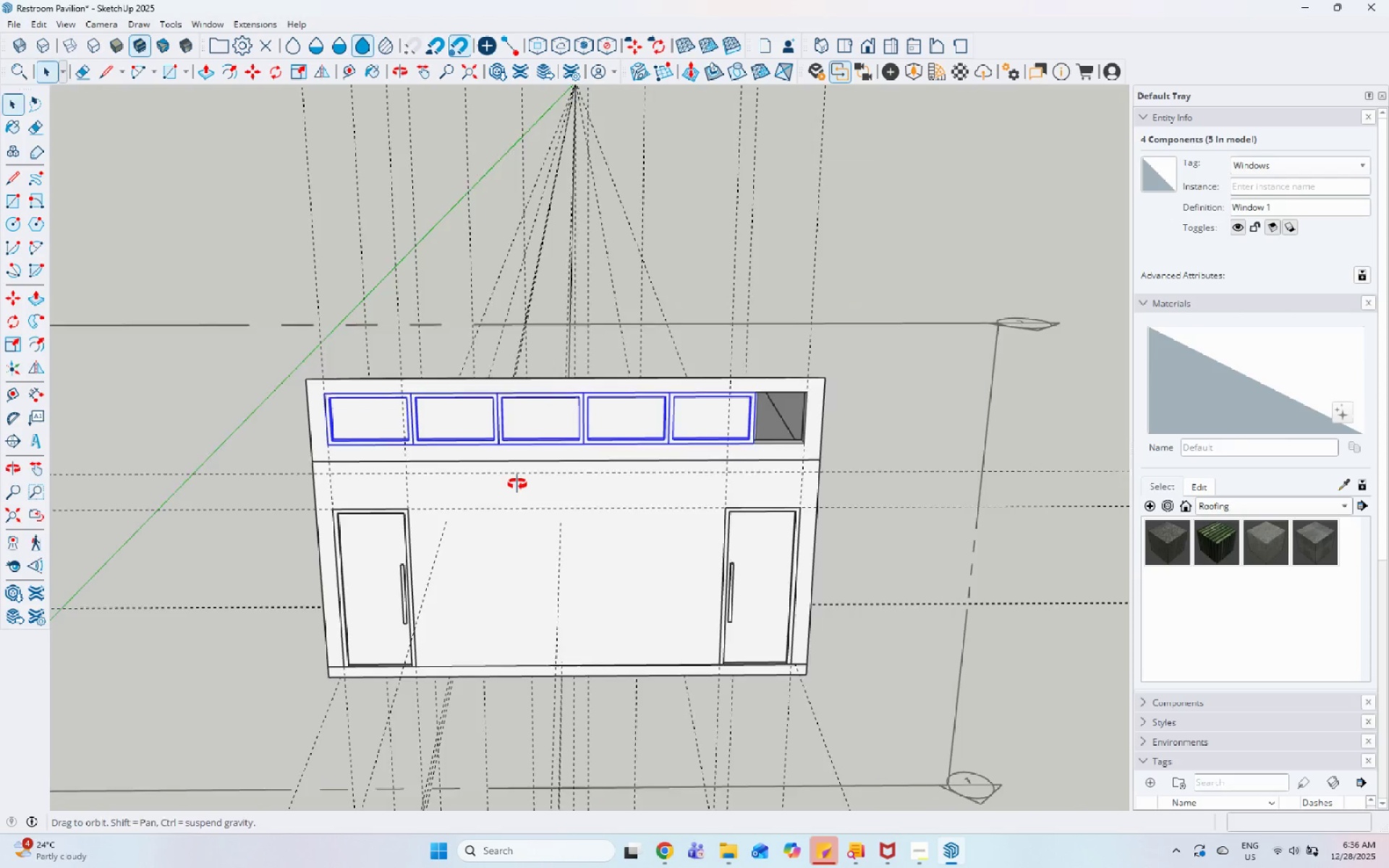 
key(S)
 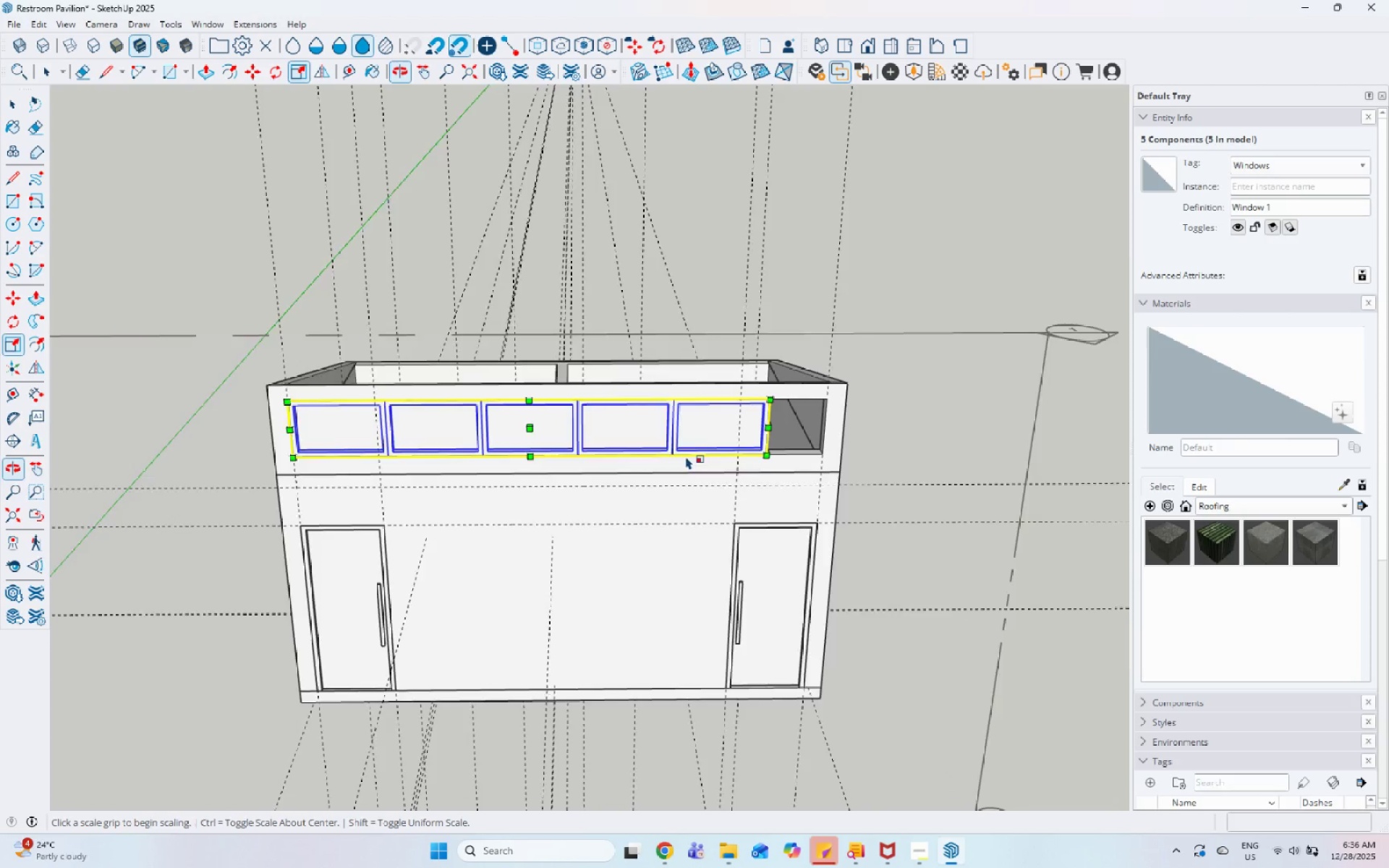 
scroll: coordinate [778, 419], scroll_direction: up, amount: 10.0
 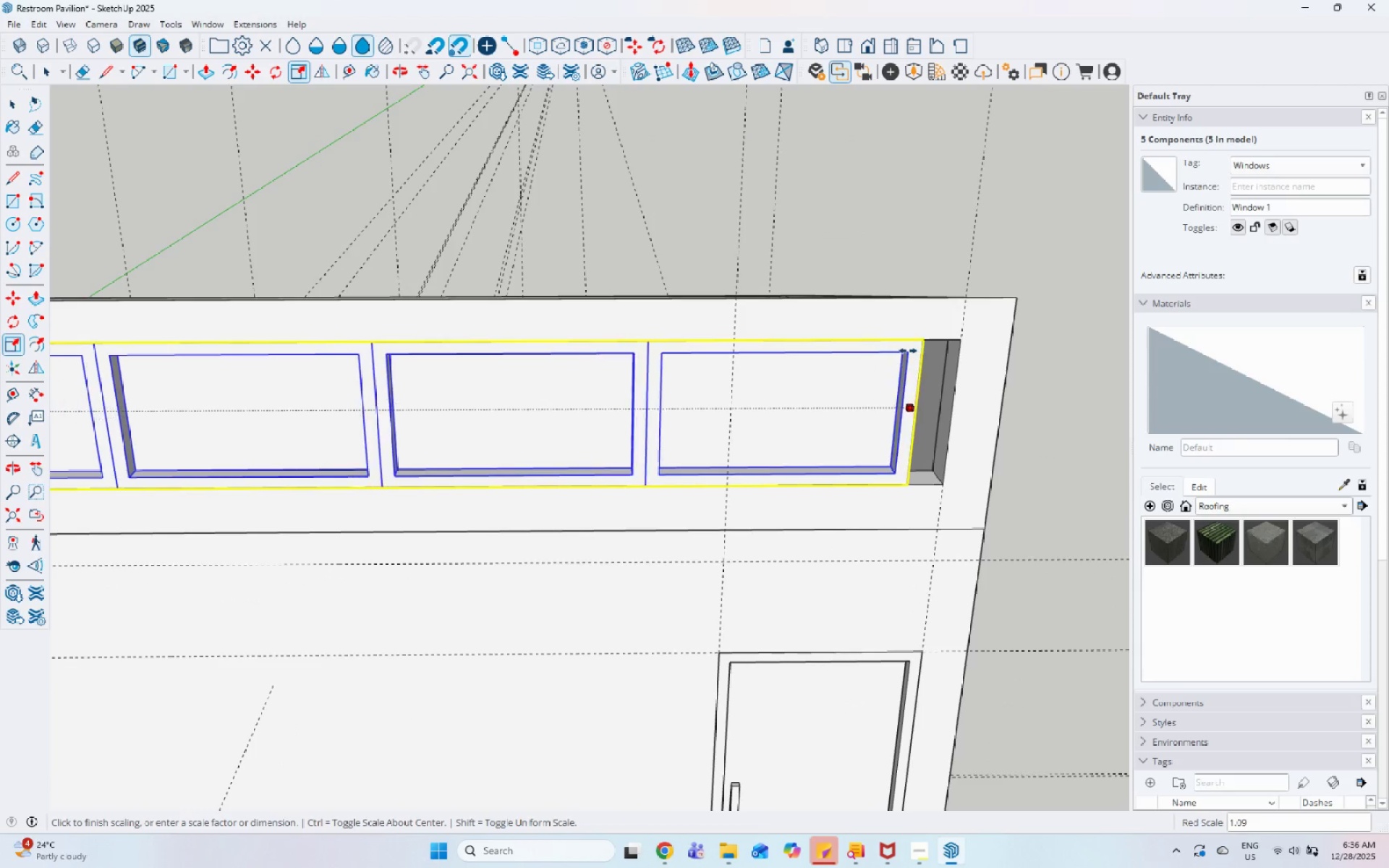 
left_click([953, 337])
 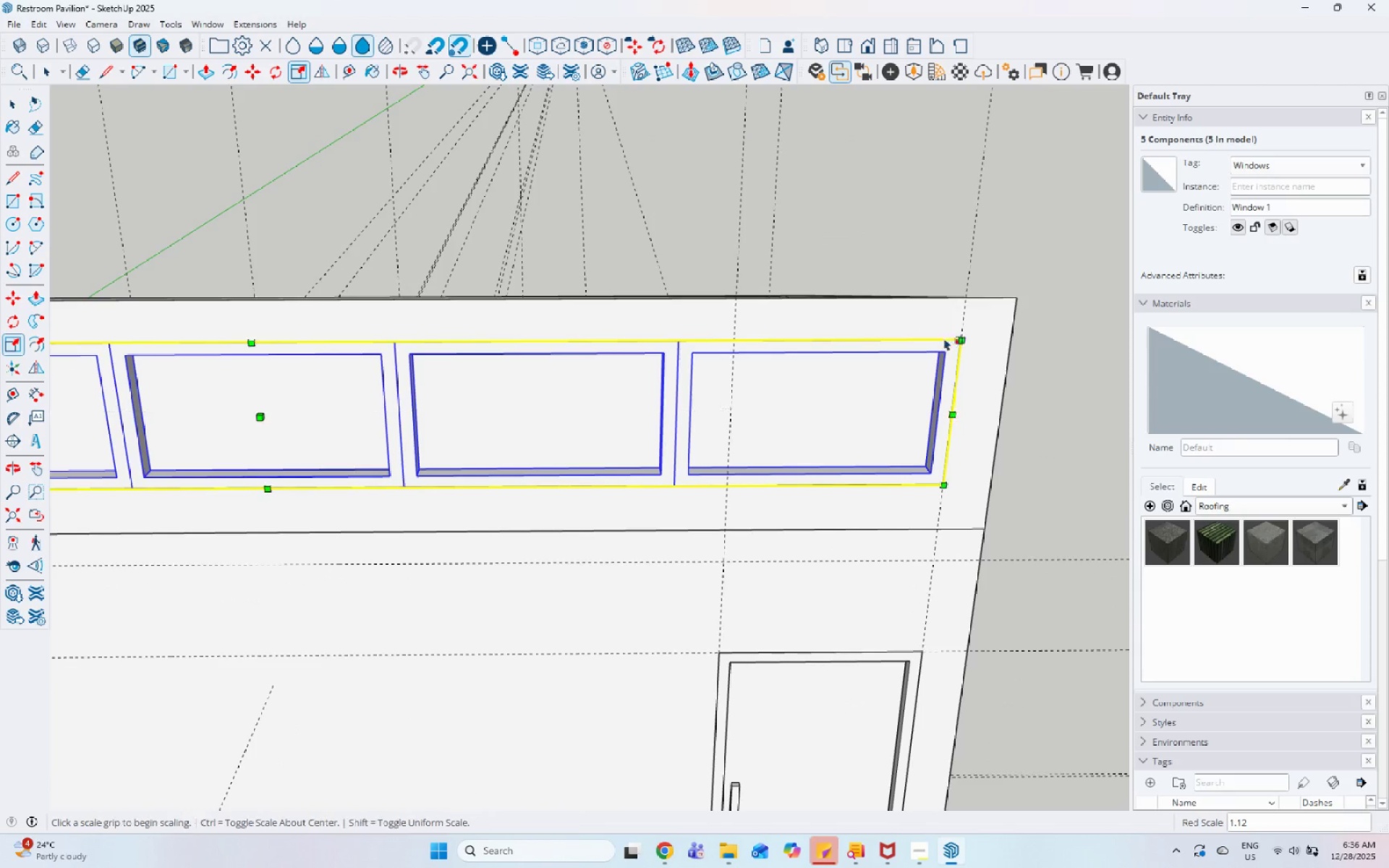 
key(Space)
 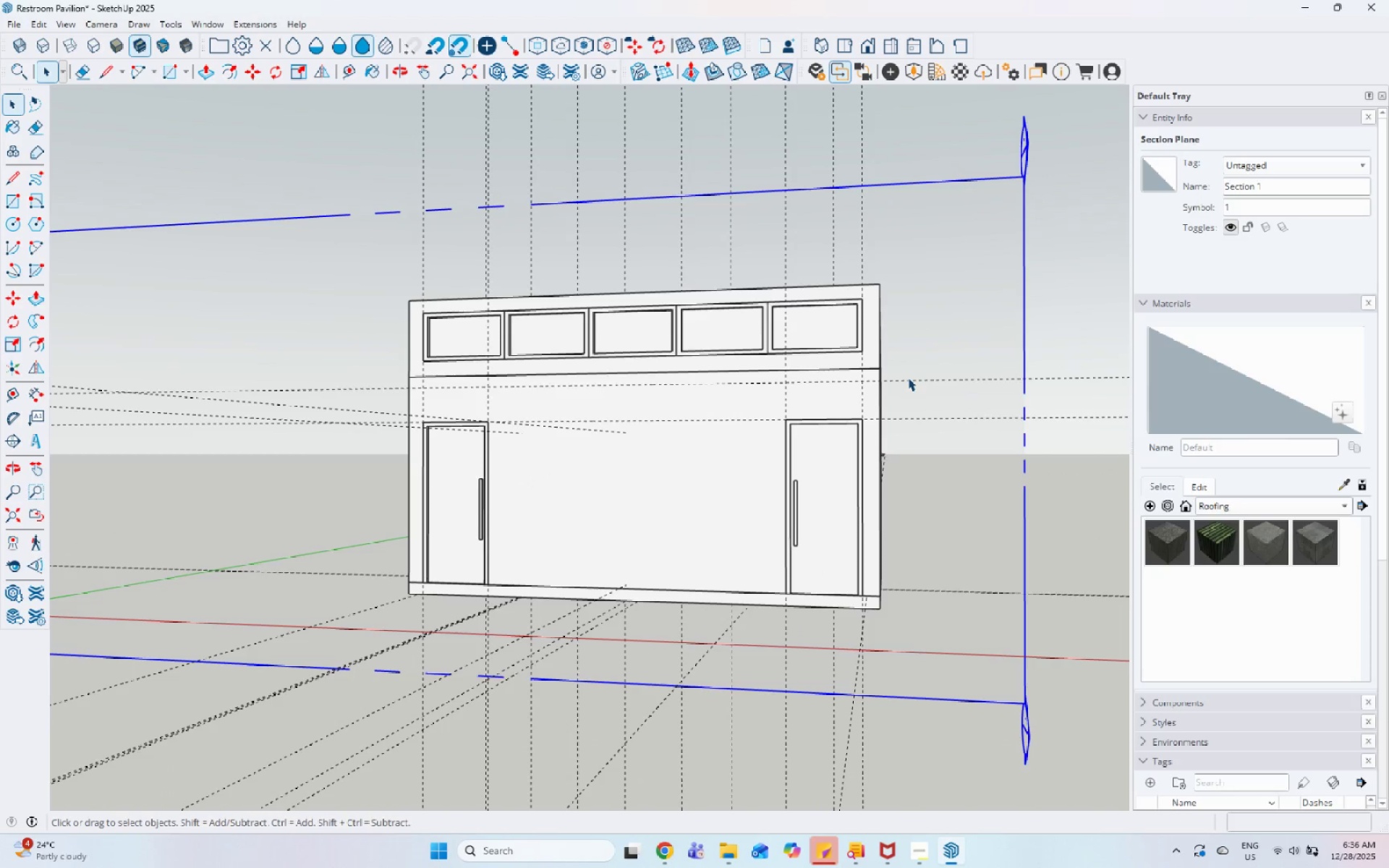 
scroll: coordinate [870, 399], scroll_direction: down, amount: 12.0
 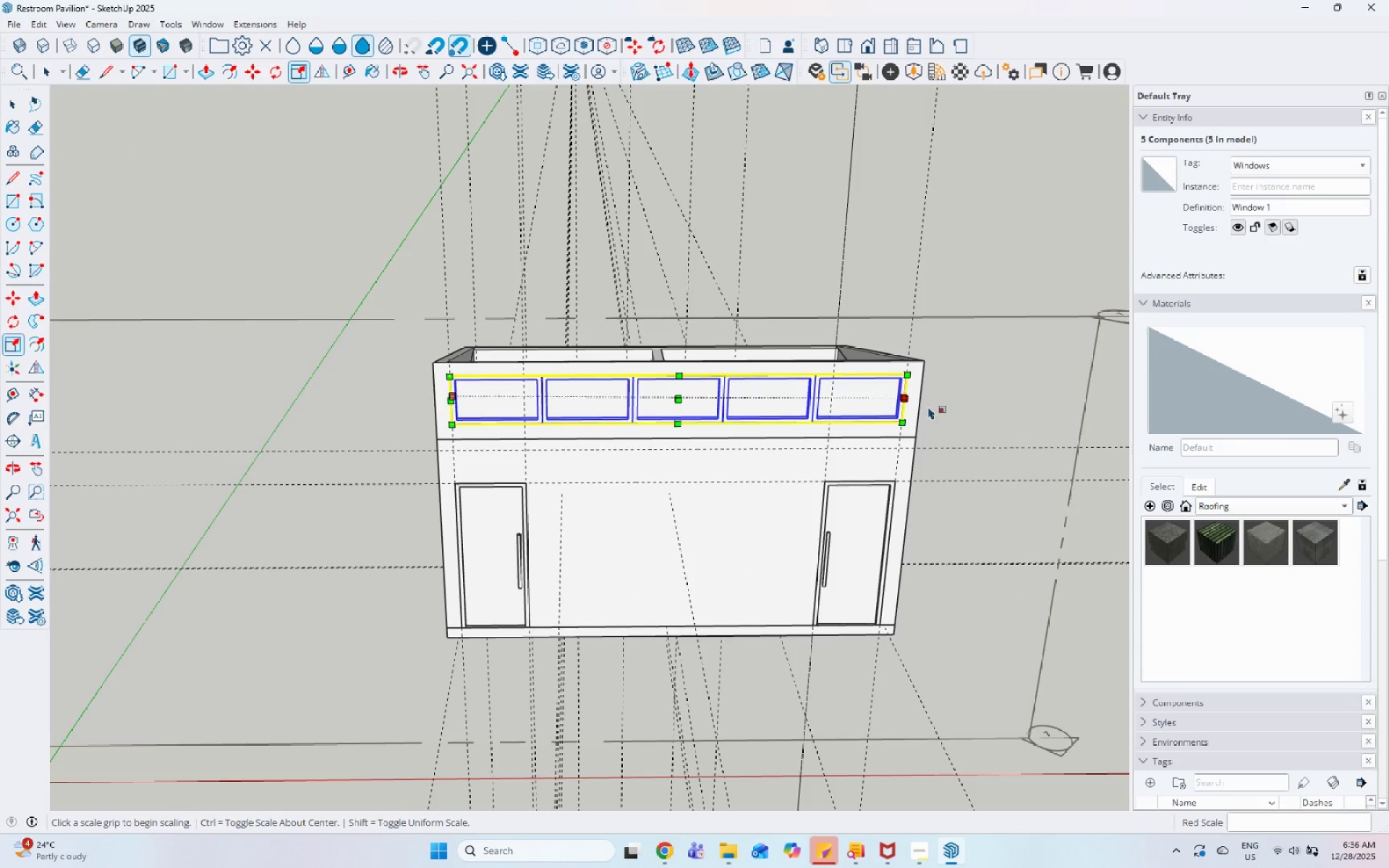 
left_click([1027, 339])
 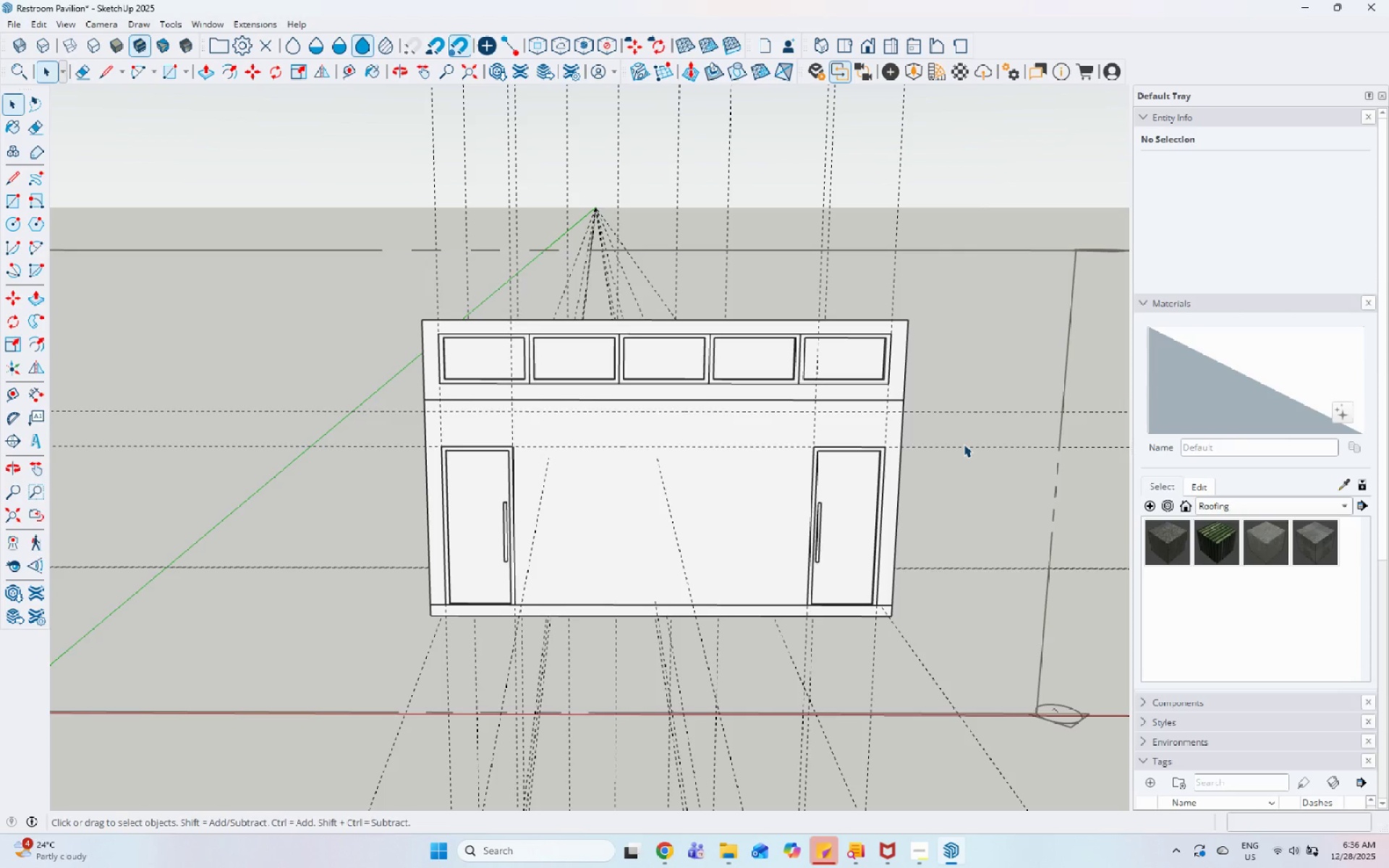 
wait(14.64)
 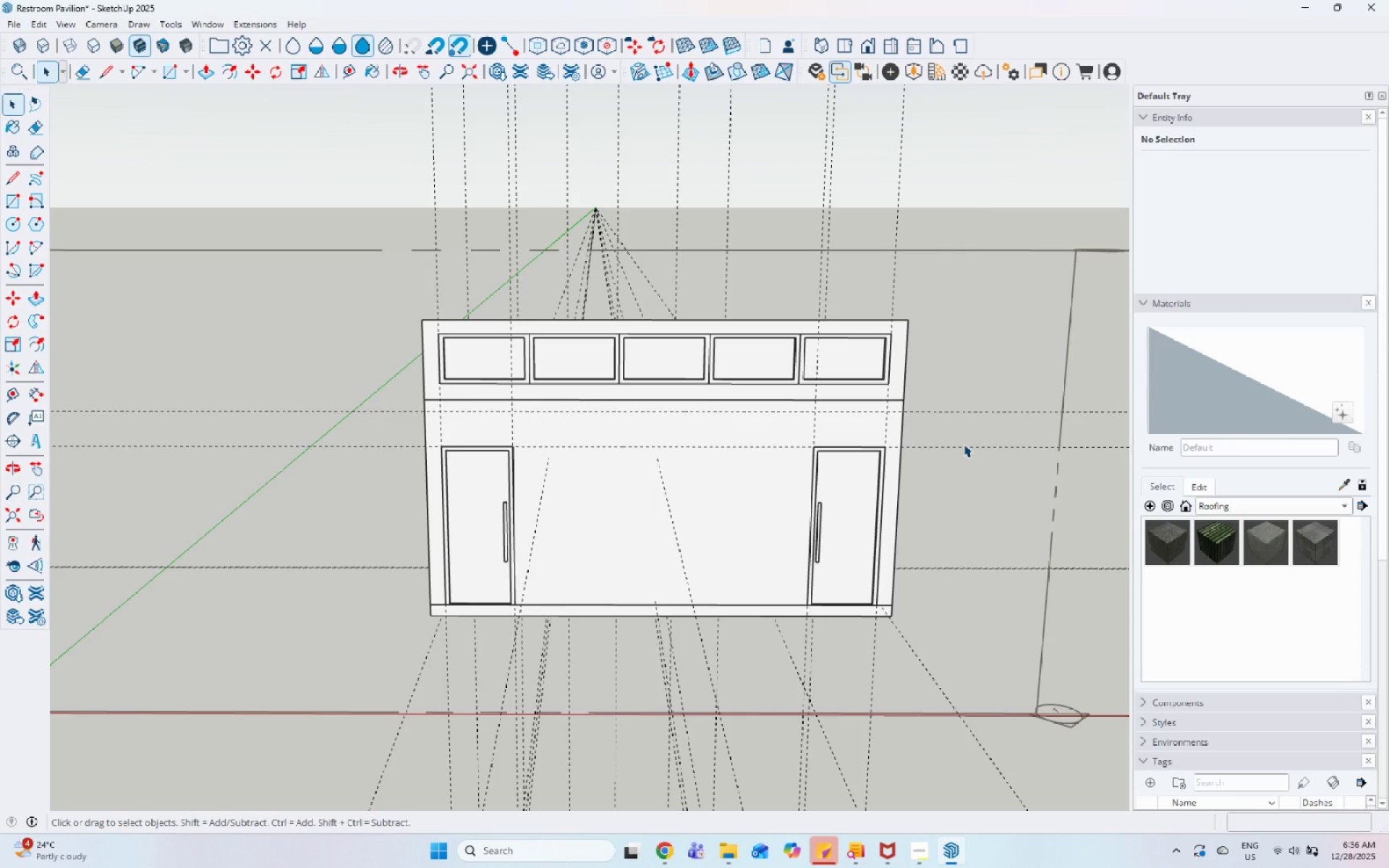 
scroll: coordinate [505, 347], scroll_direction: up, amount: 10.0
 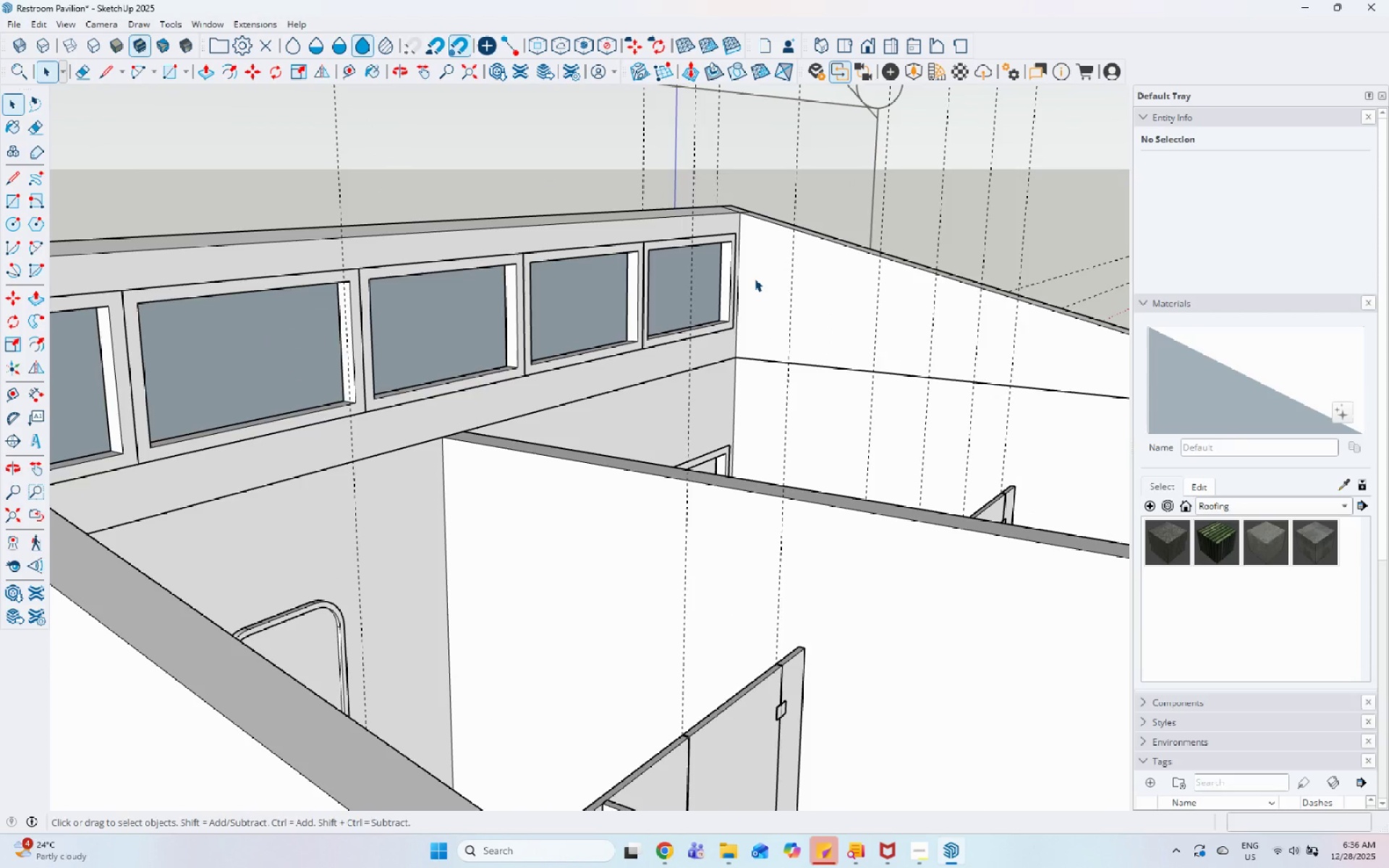 
scroll: coordinate [816, 473], scroll_direction: down, amount: 10.0
 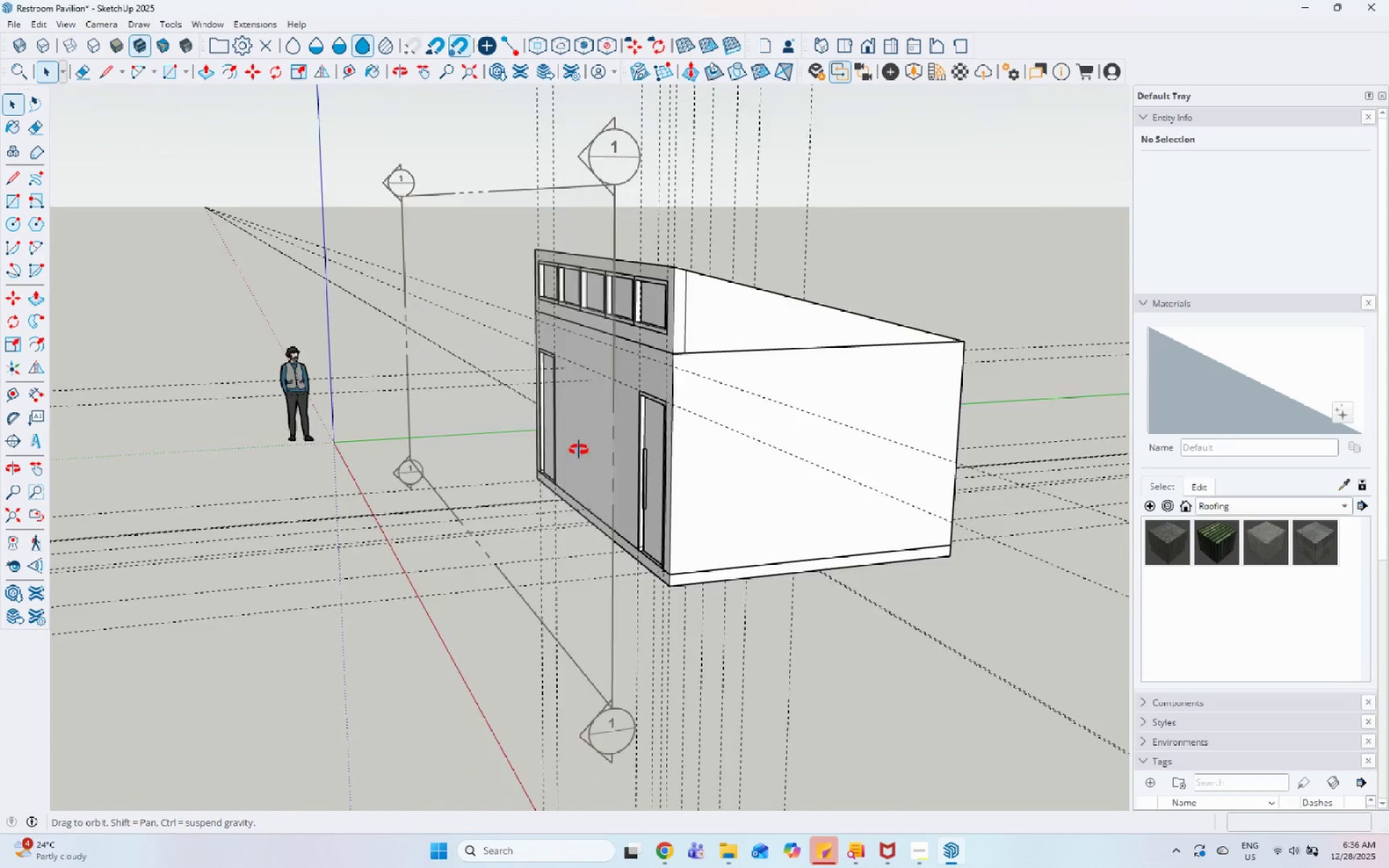 
scroll: coordinate [569, 471], scroll_direction: up, amount: 6.0
 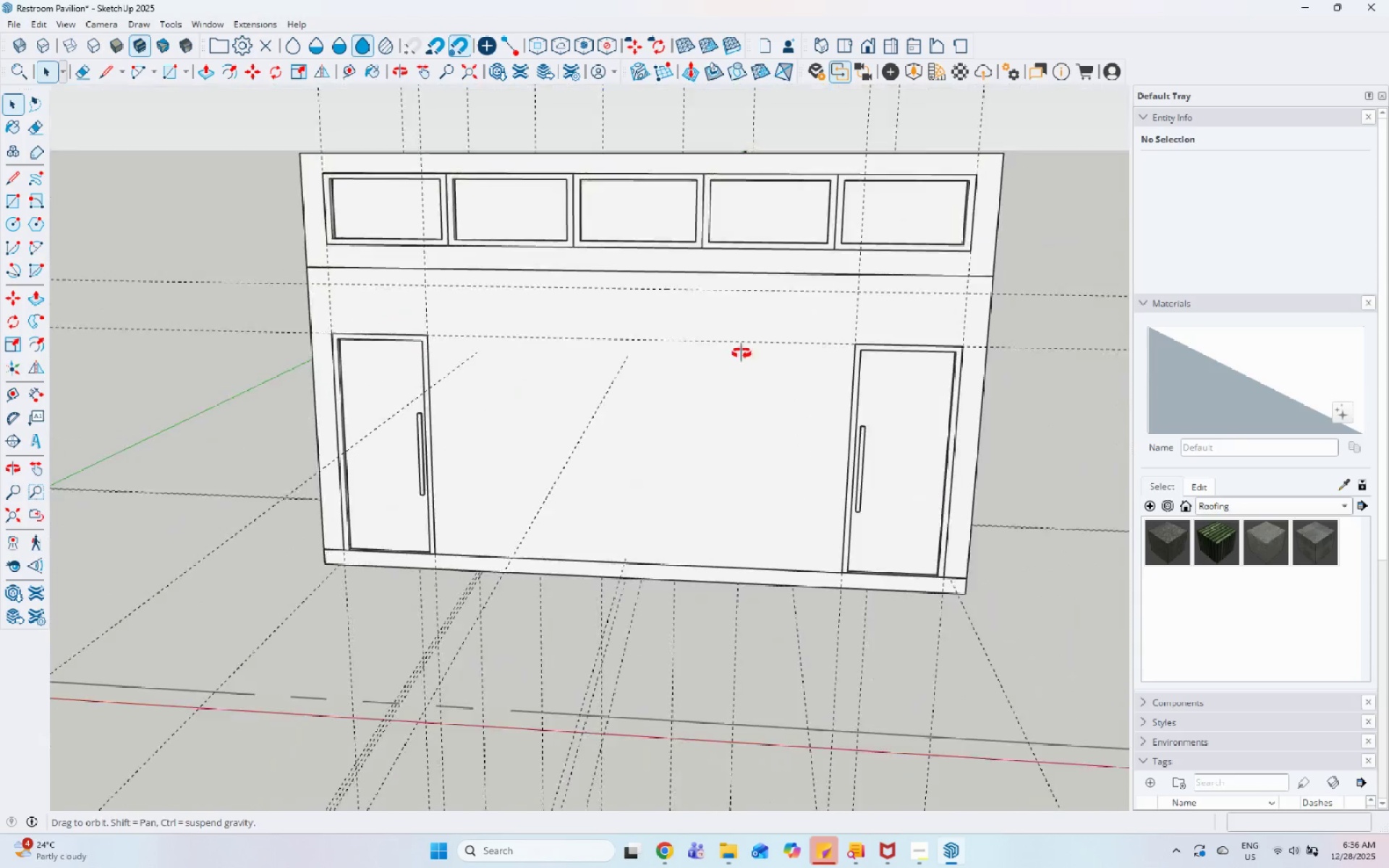 
scroll: coordinate [407, 348], scroll_direction: down, amount: 3.0
 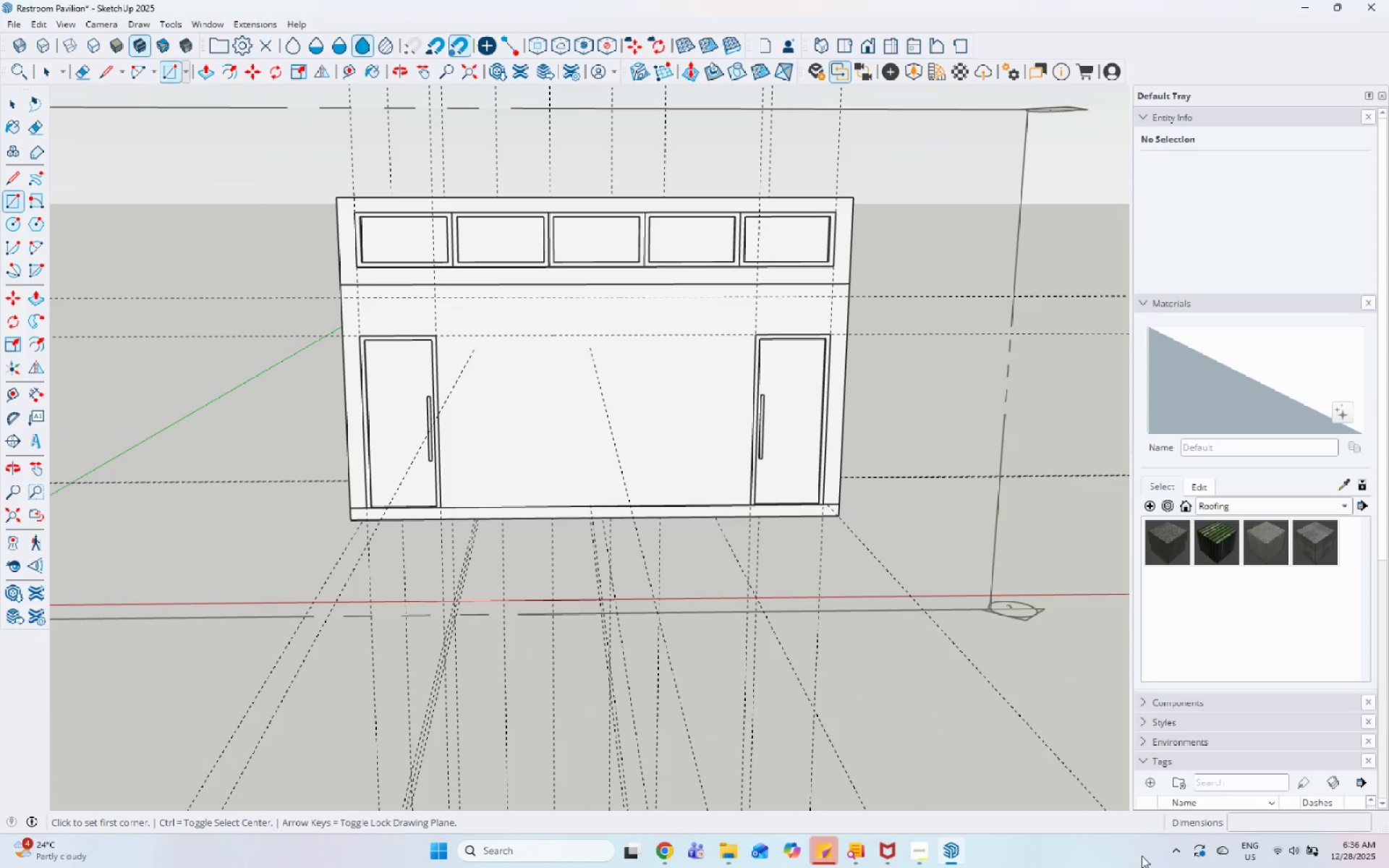 
left_click([919, 848])